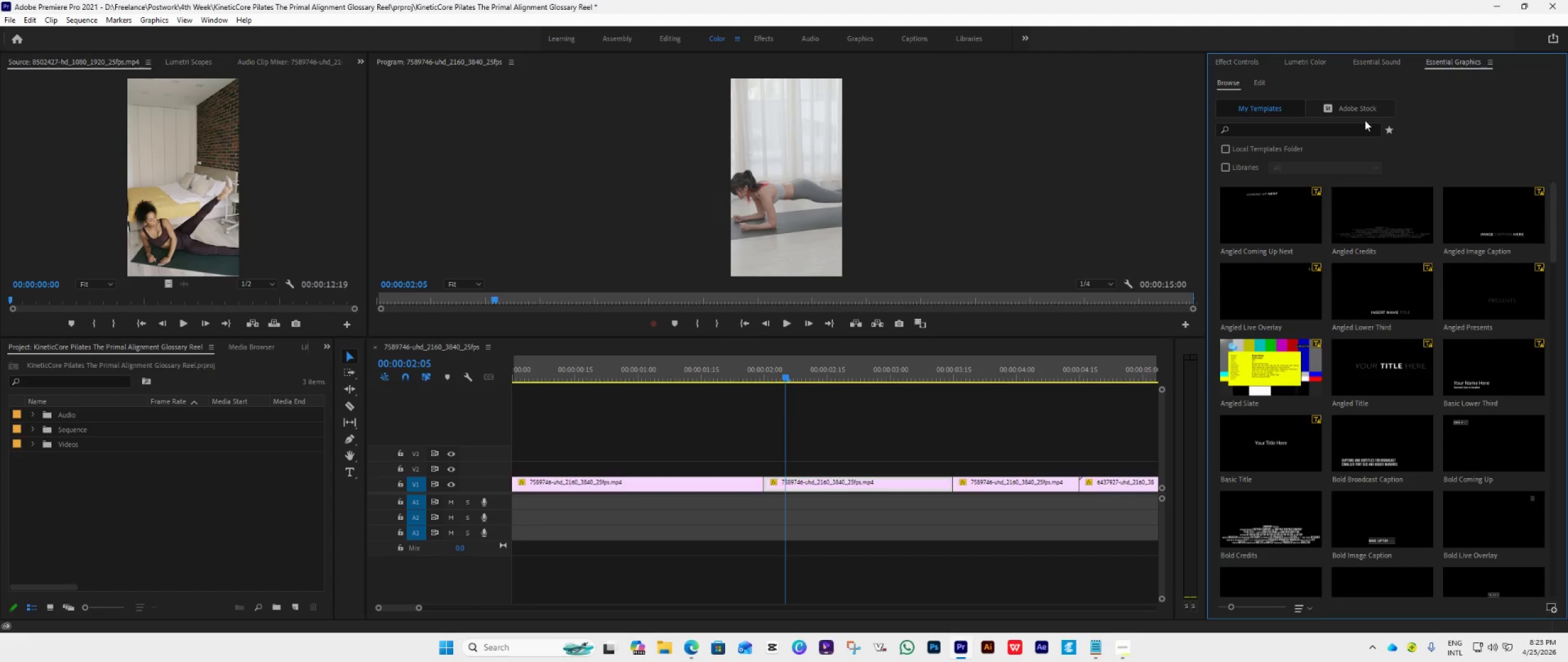 
left_click([1357, 113])
 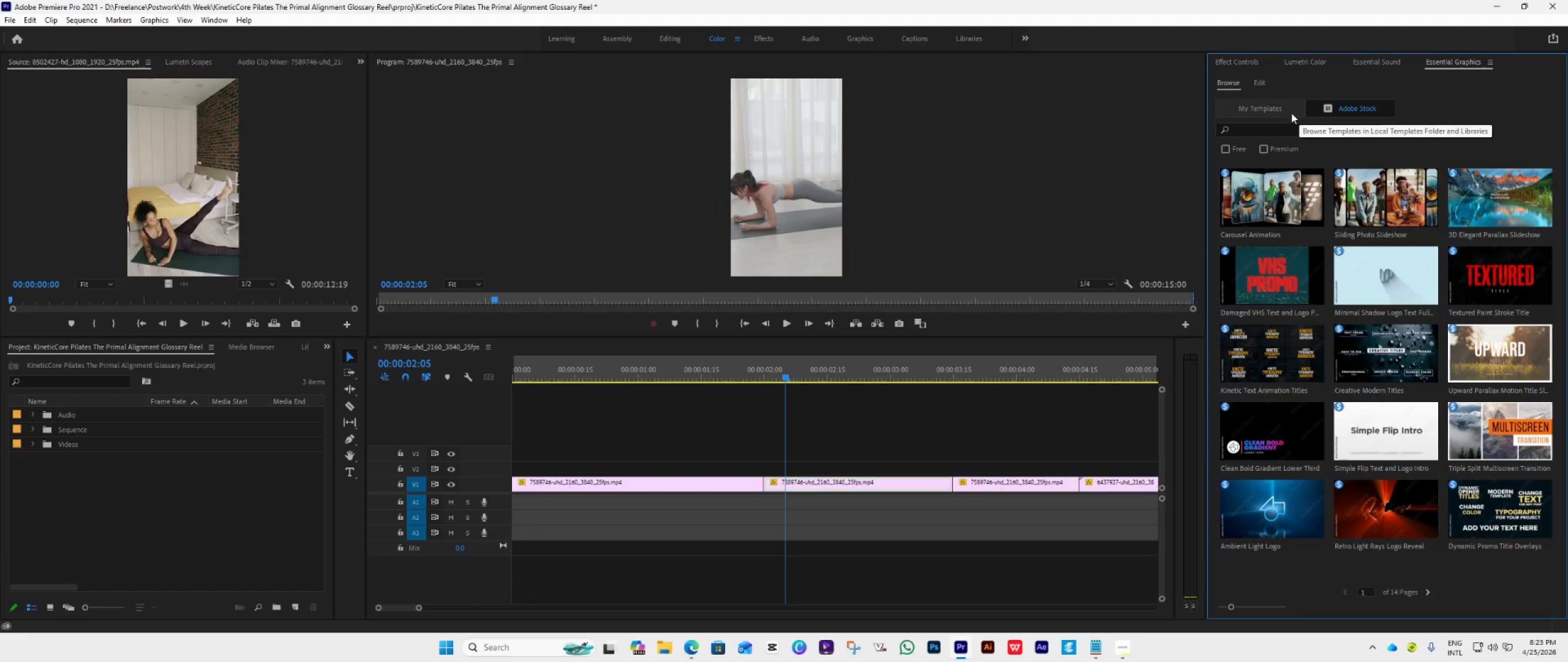 
left_click([1280, 113])
 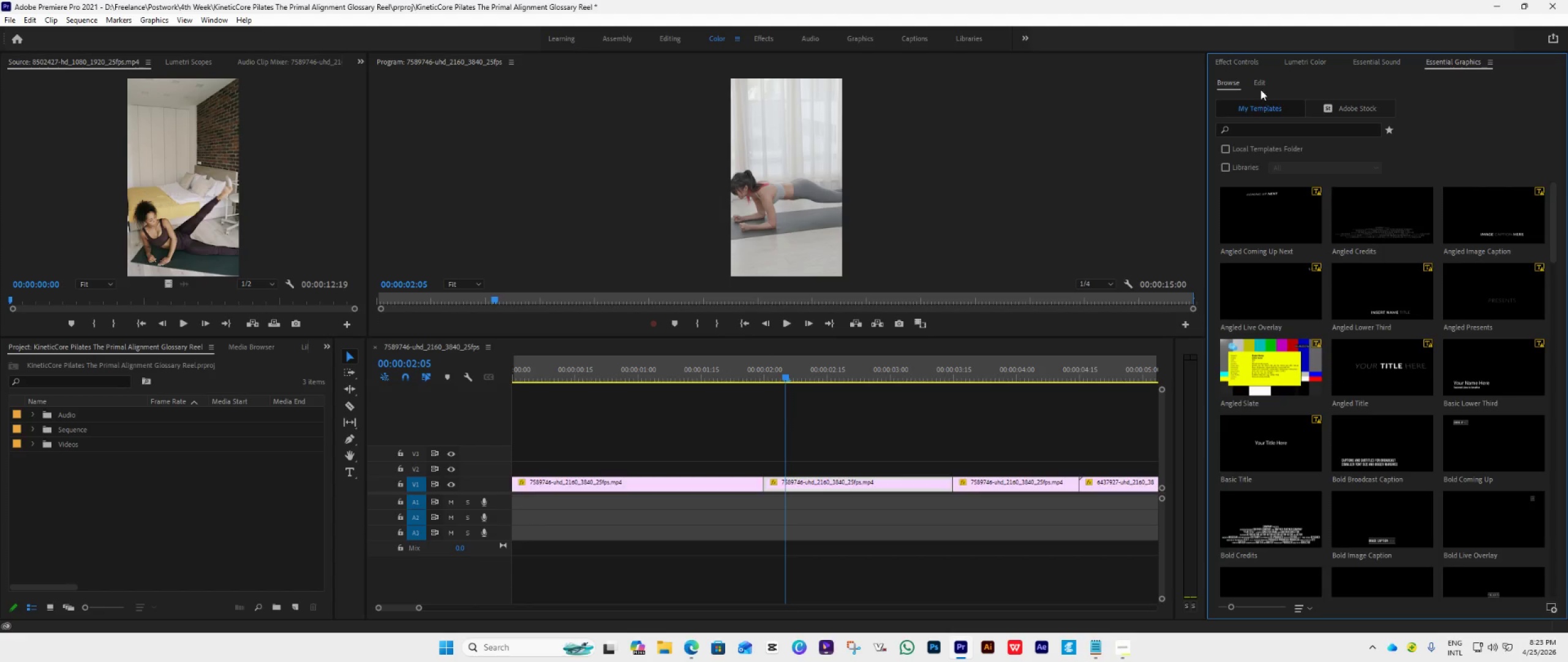 
left_click([1255, 80])
 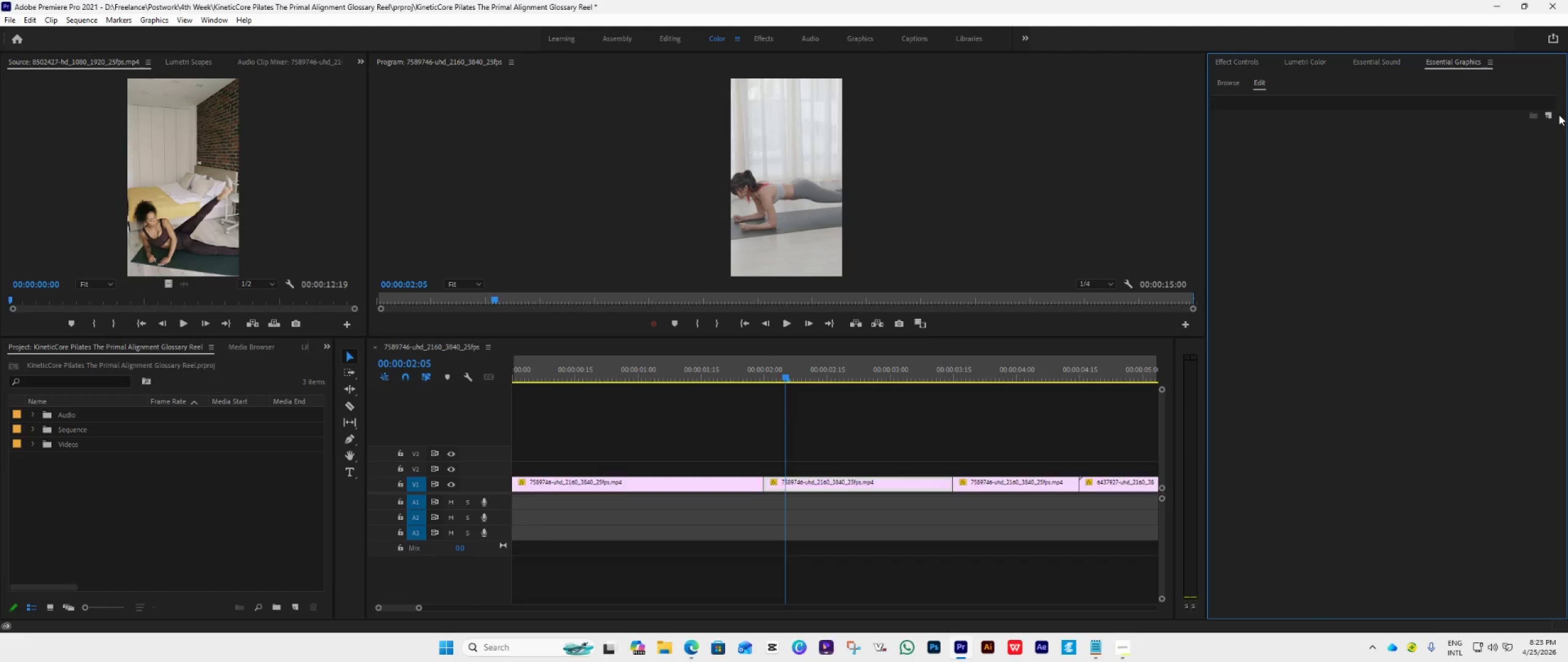 
left_click([1549, 113])
 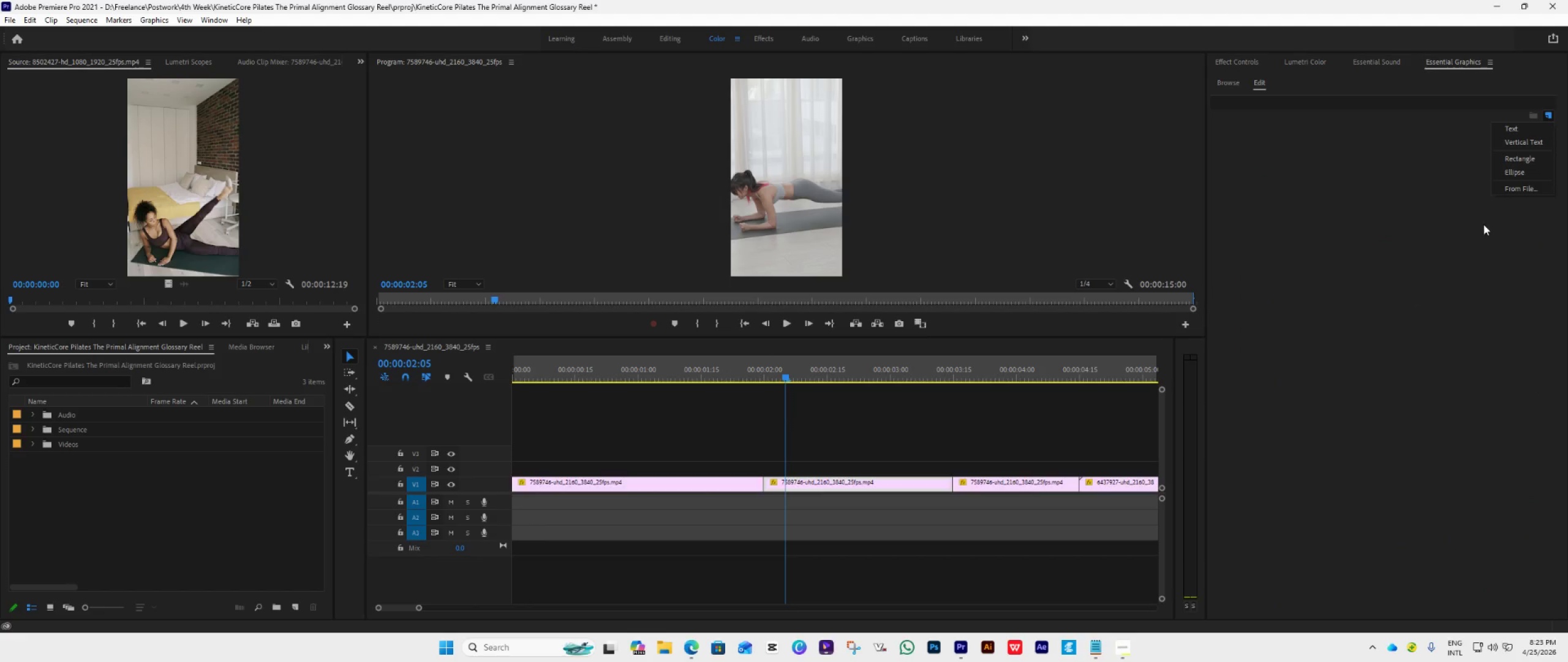 
wait(11.86)
 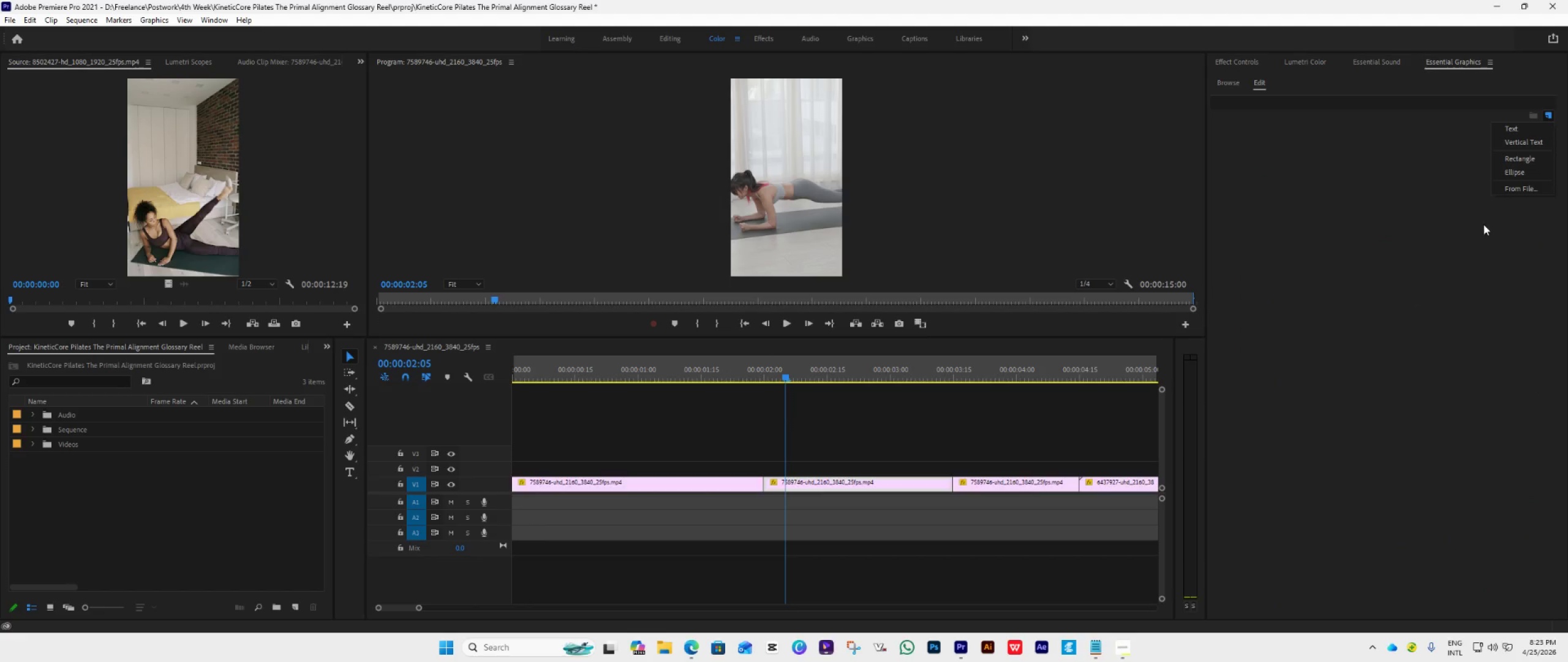 
hold_key(key=AltLeft, duration=0.58)
scroll: coordinate [794, 164], scroll_direction: up, amount: 10.0
 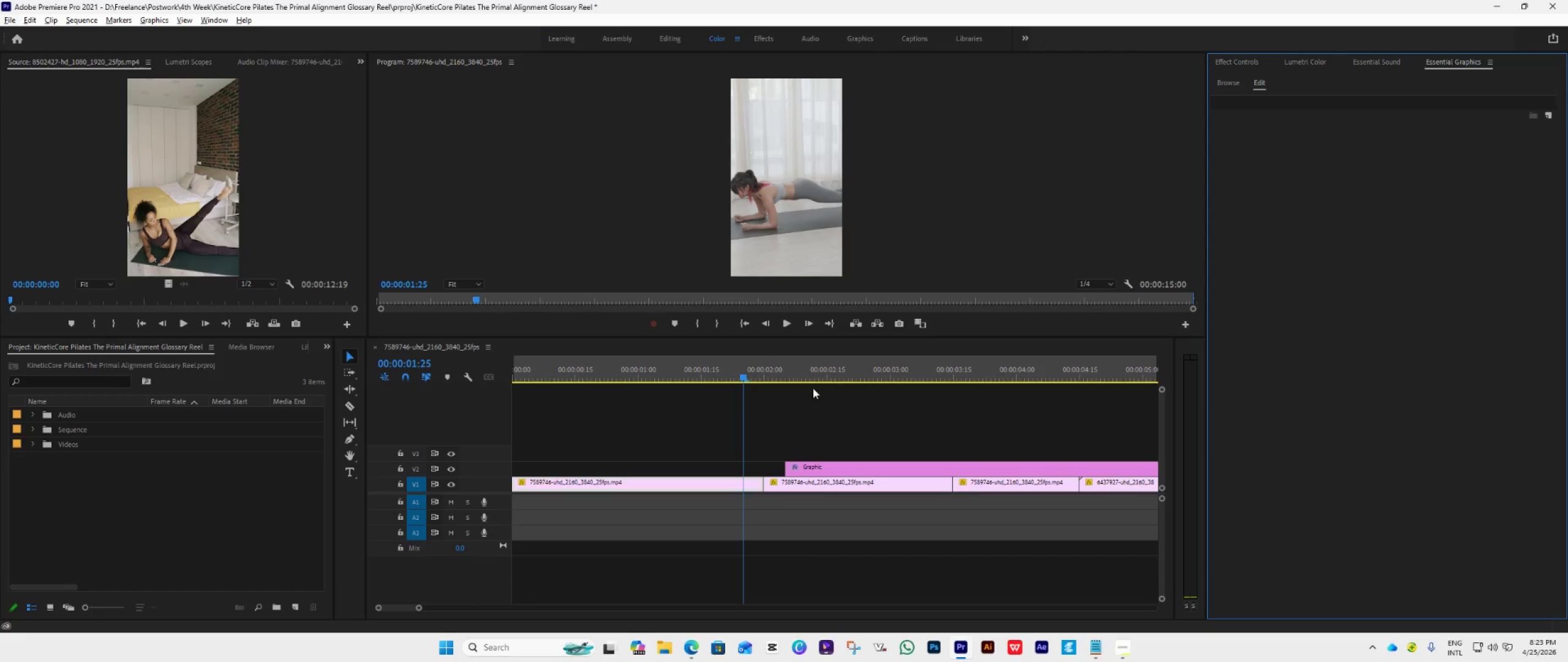 
left_click([797, 378])
 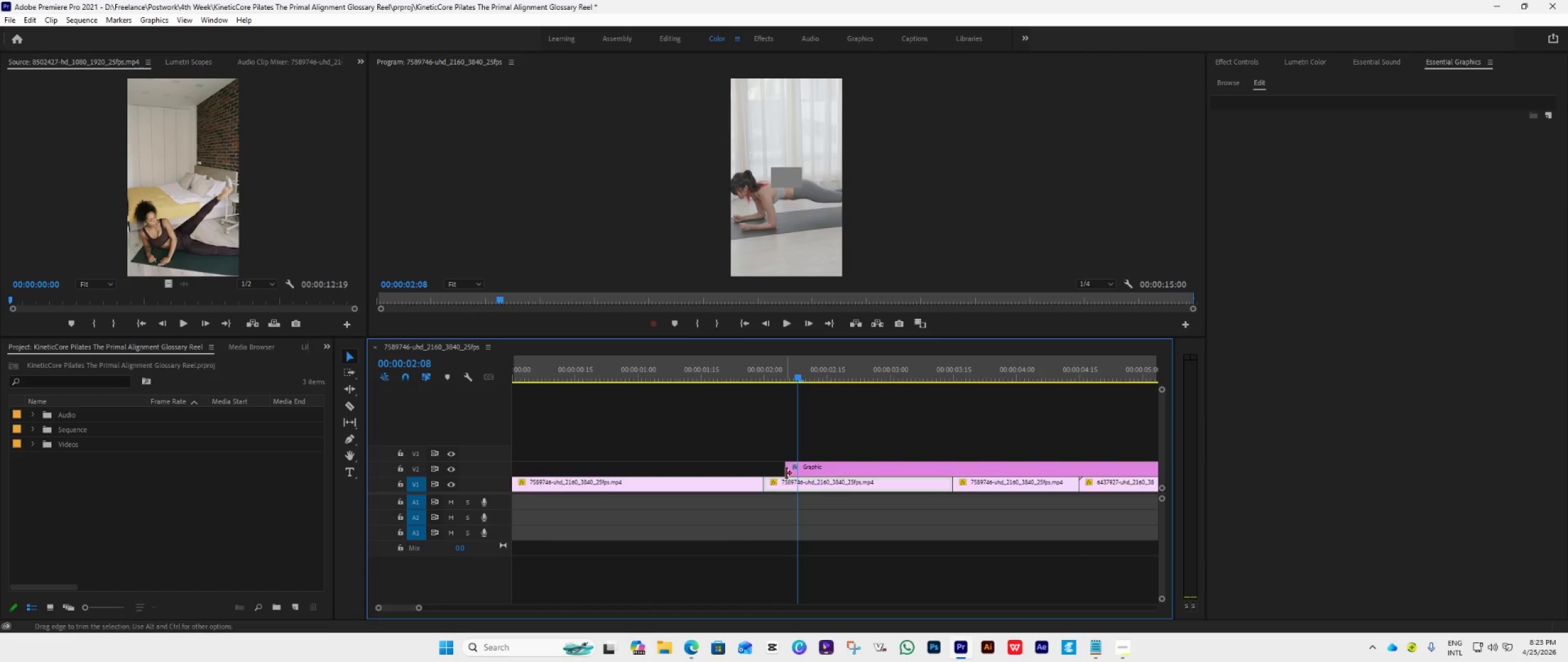 
left_click_drag(start_coordinate=[786, 473], to_coordinate=[767, 489])
 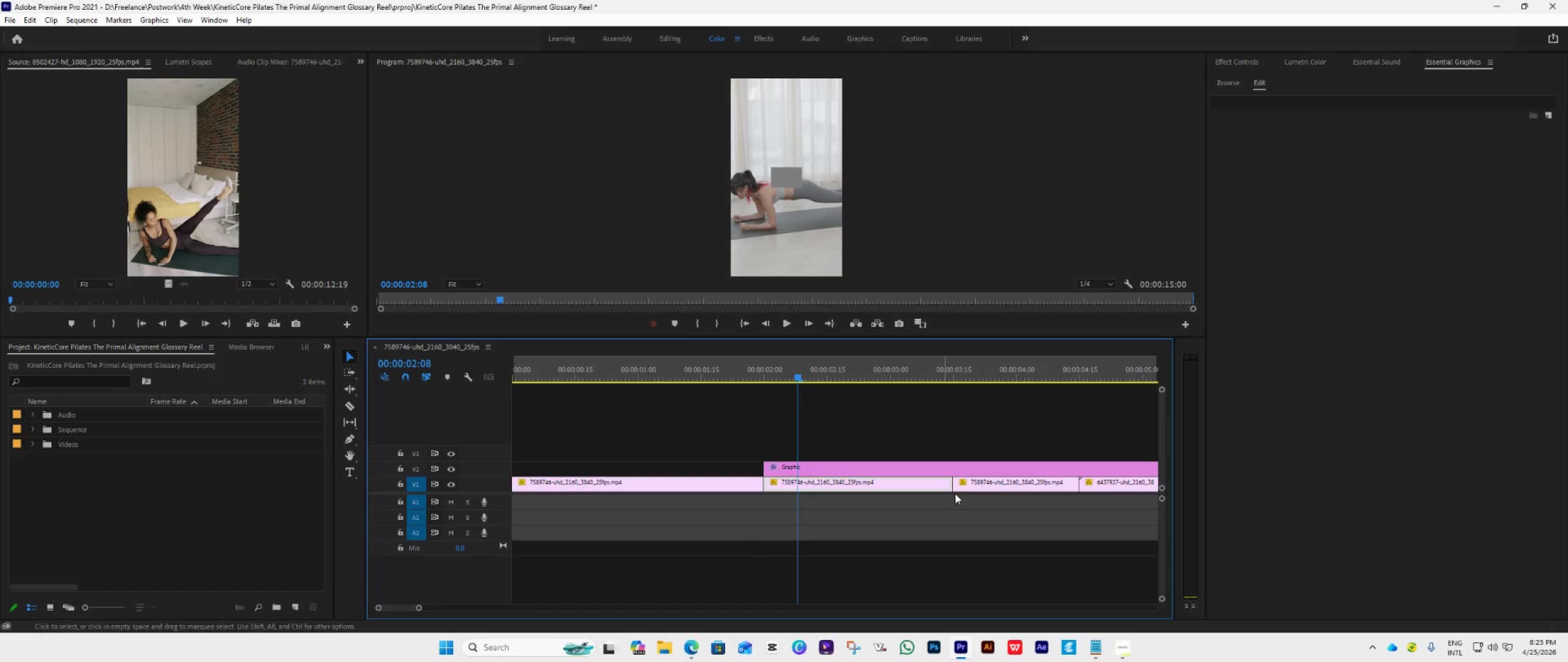 
key(C)
 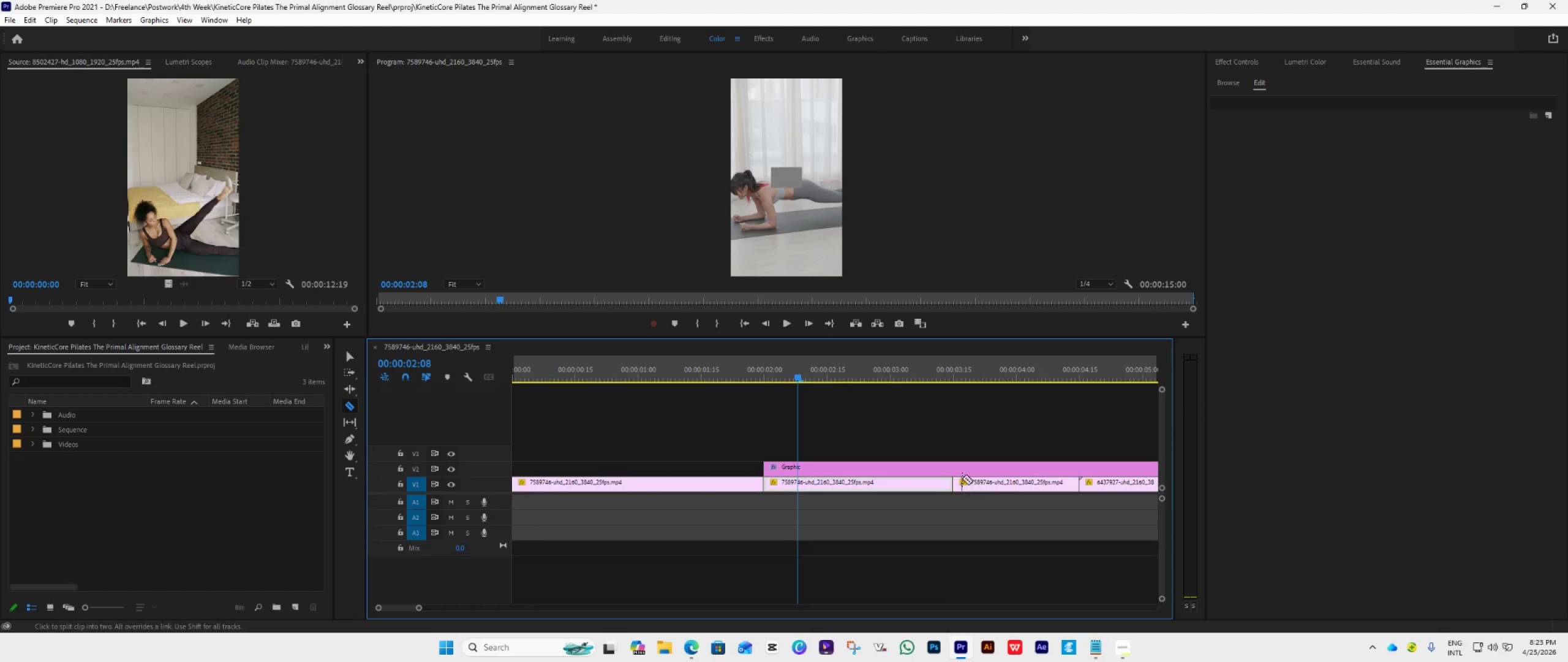 
double_click([952, 471])
 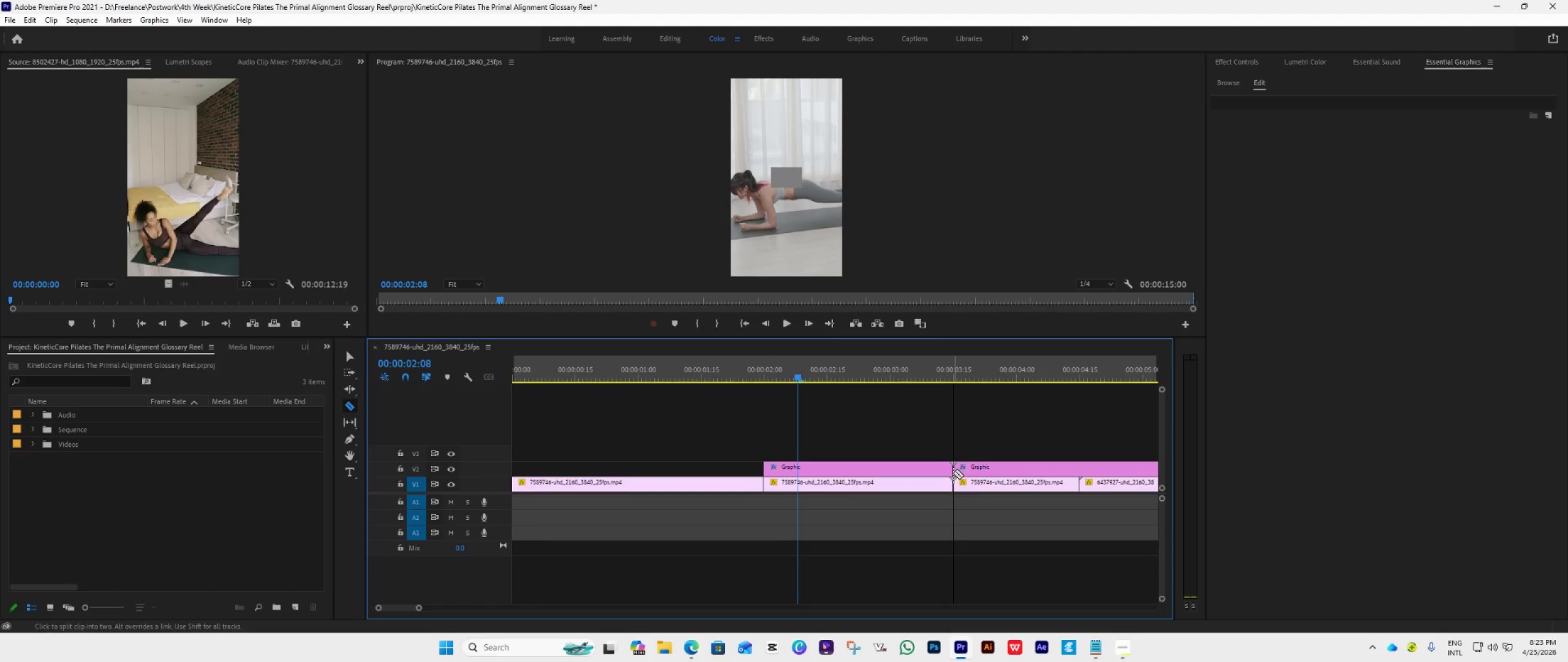 
key(V)
 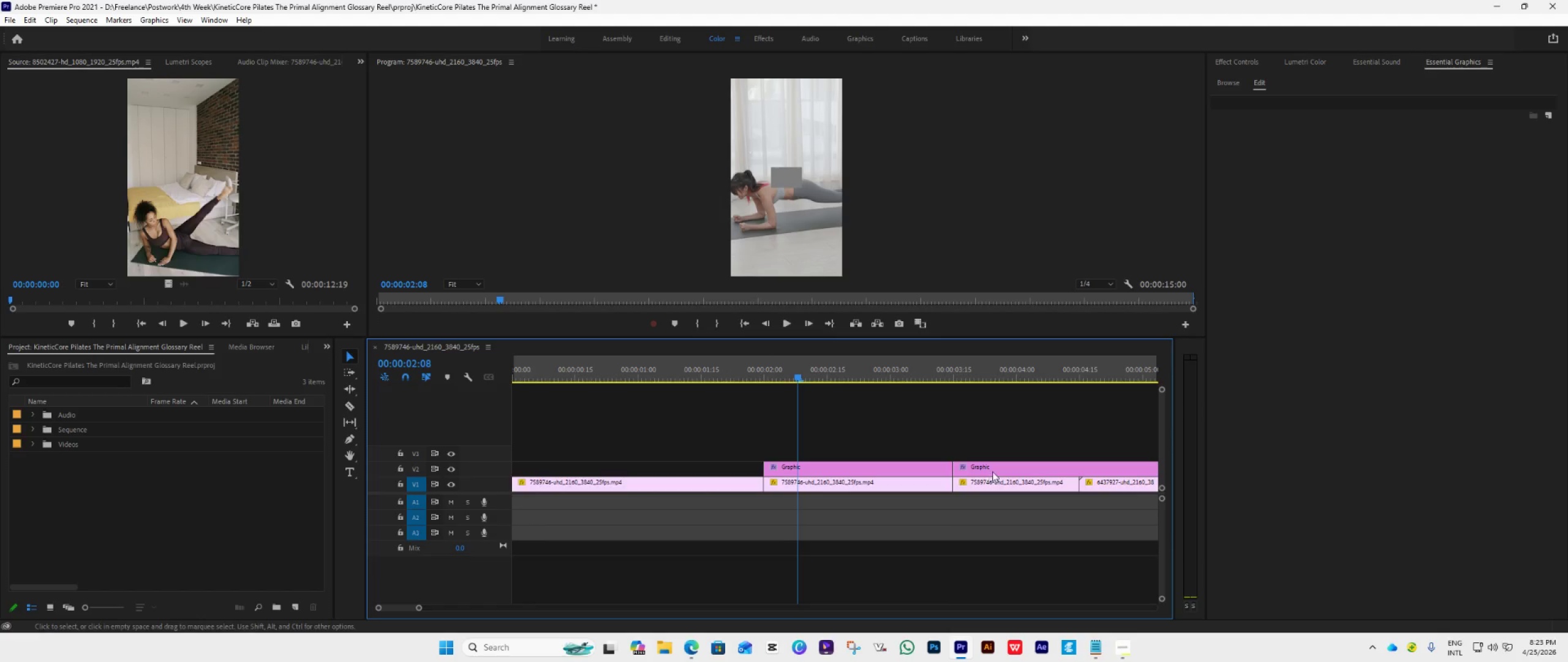 
left_click([997, 470])
 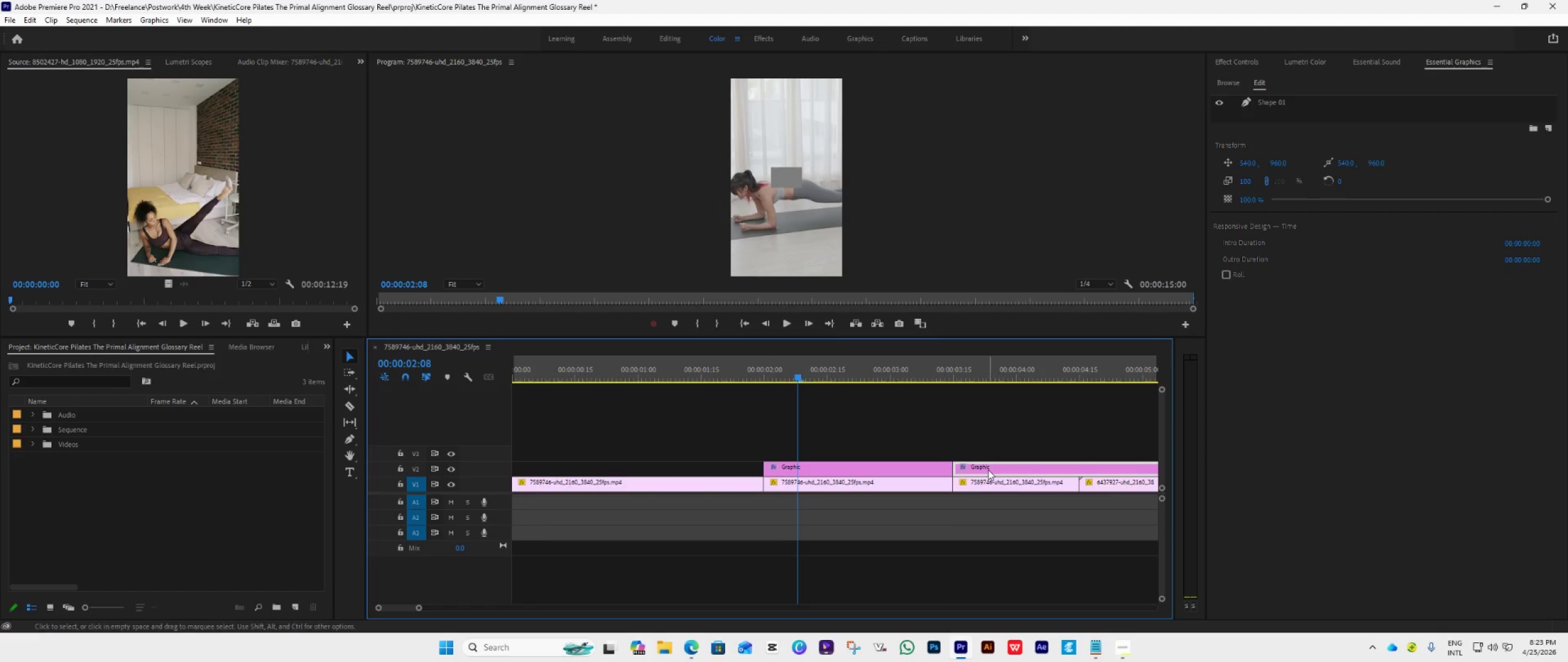 
key(Delete)
 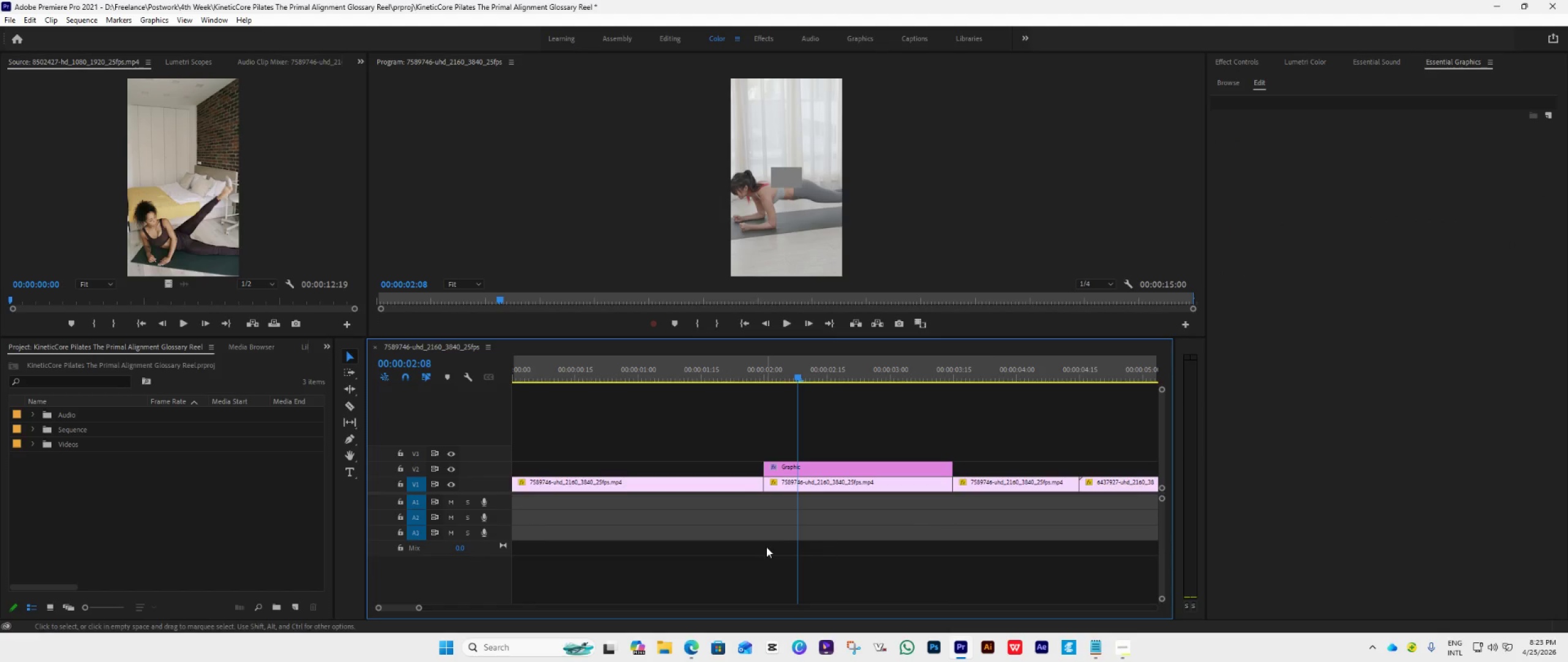 
hold_key(key=Space, duration=0.59)
 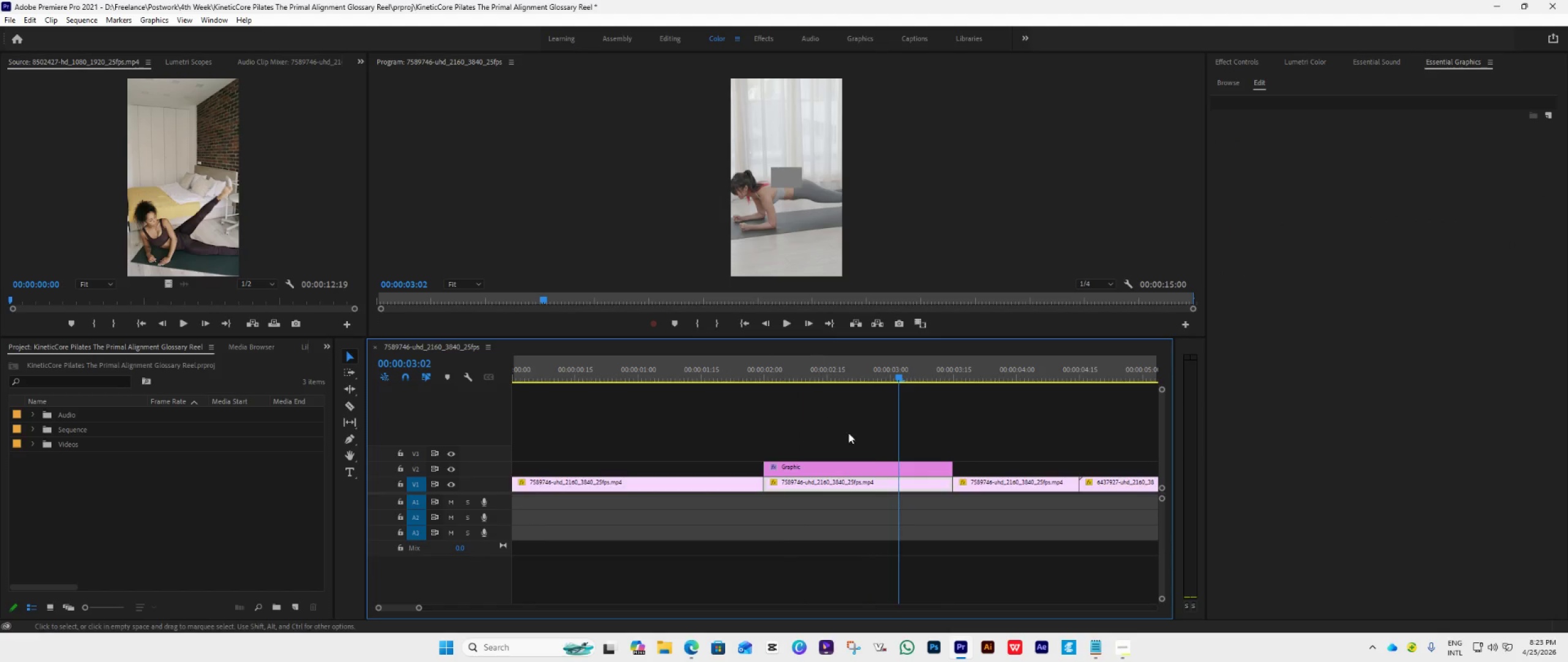 
scroll: coordinate [816, 417], scroll_direction: up, amount: 6.0
 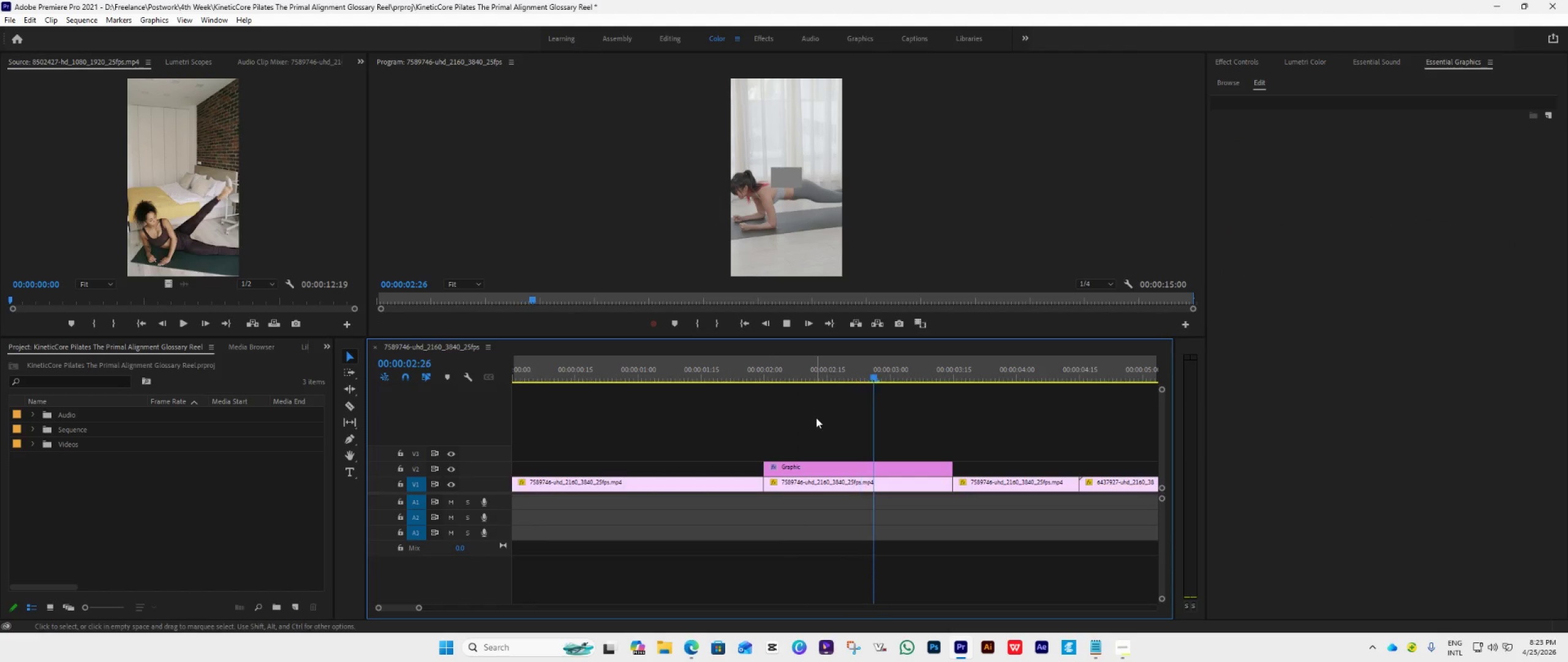 
key(Space)
 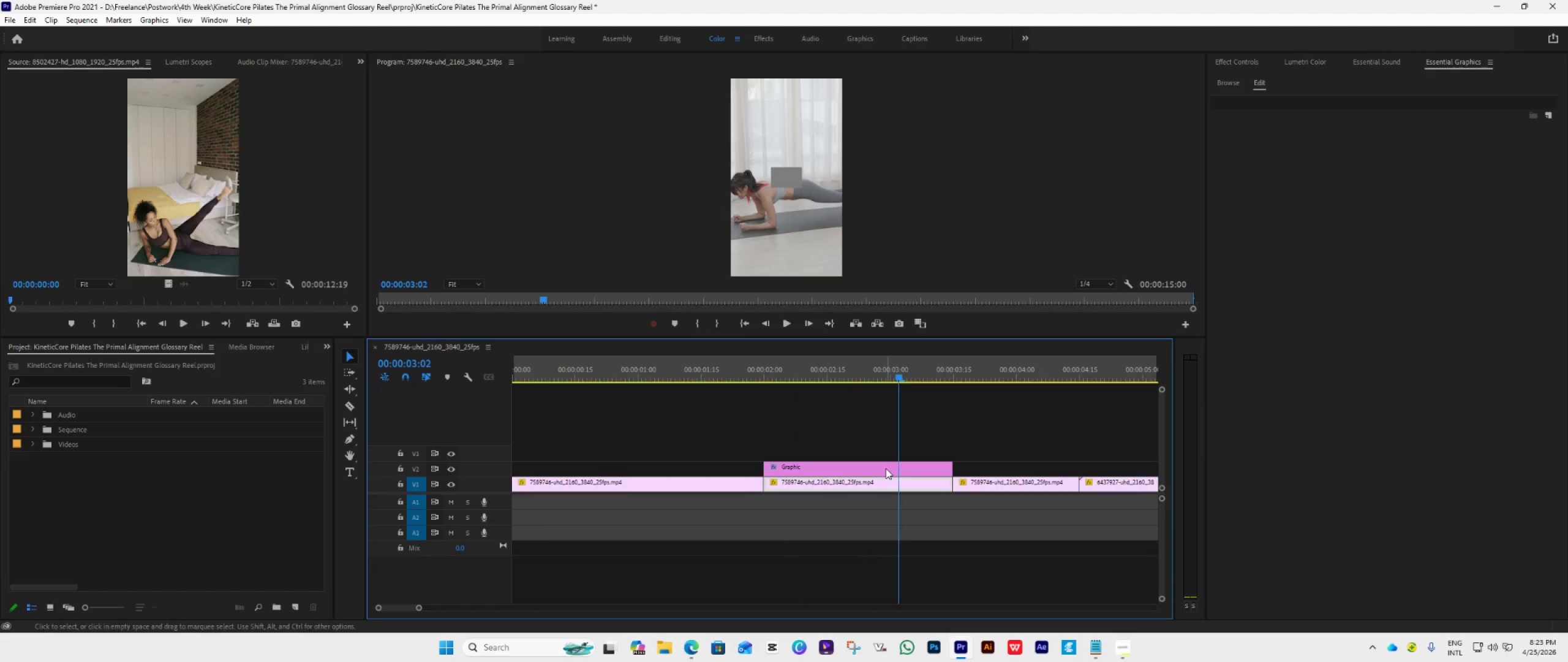 
hold_key(key=AltLeft, duration=0.42)
scroll: coordinate [852, 447], scroll_direction: up, amount: 22.0
 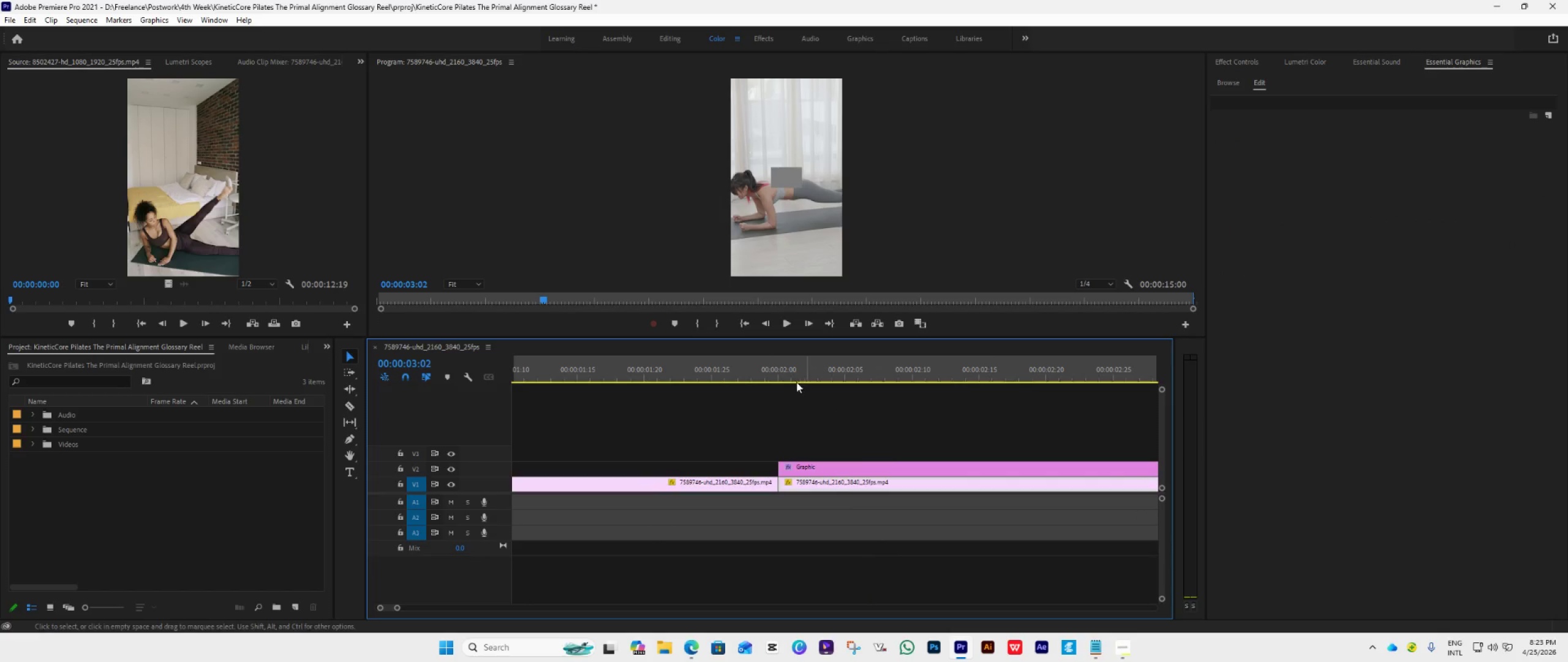 
left_click([789, 373])
 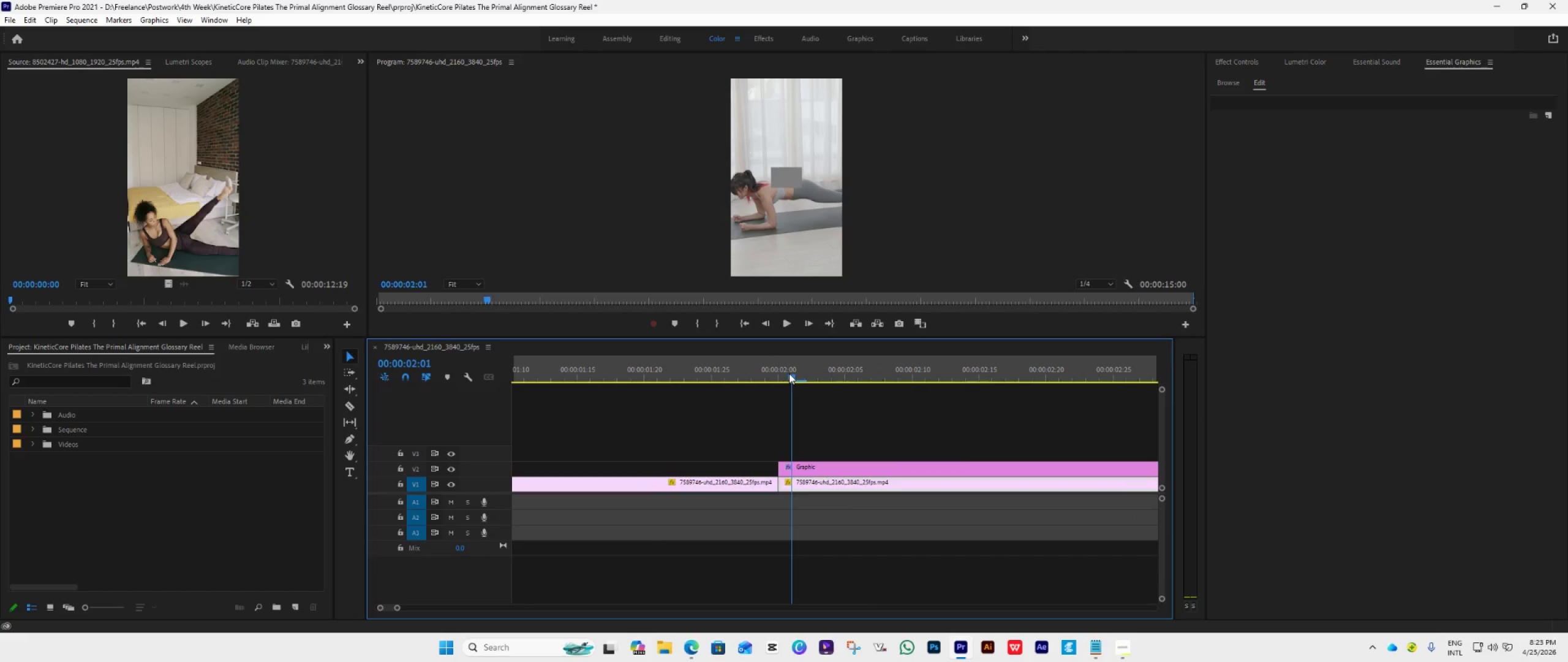 
hold_key(key=AltLeft, duration=0.53)
 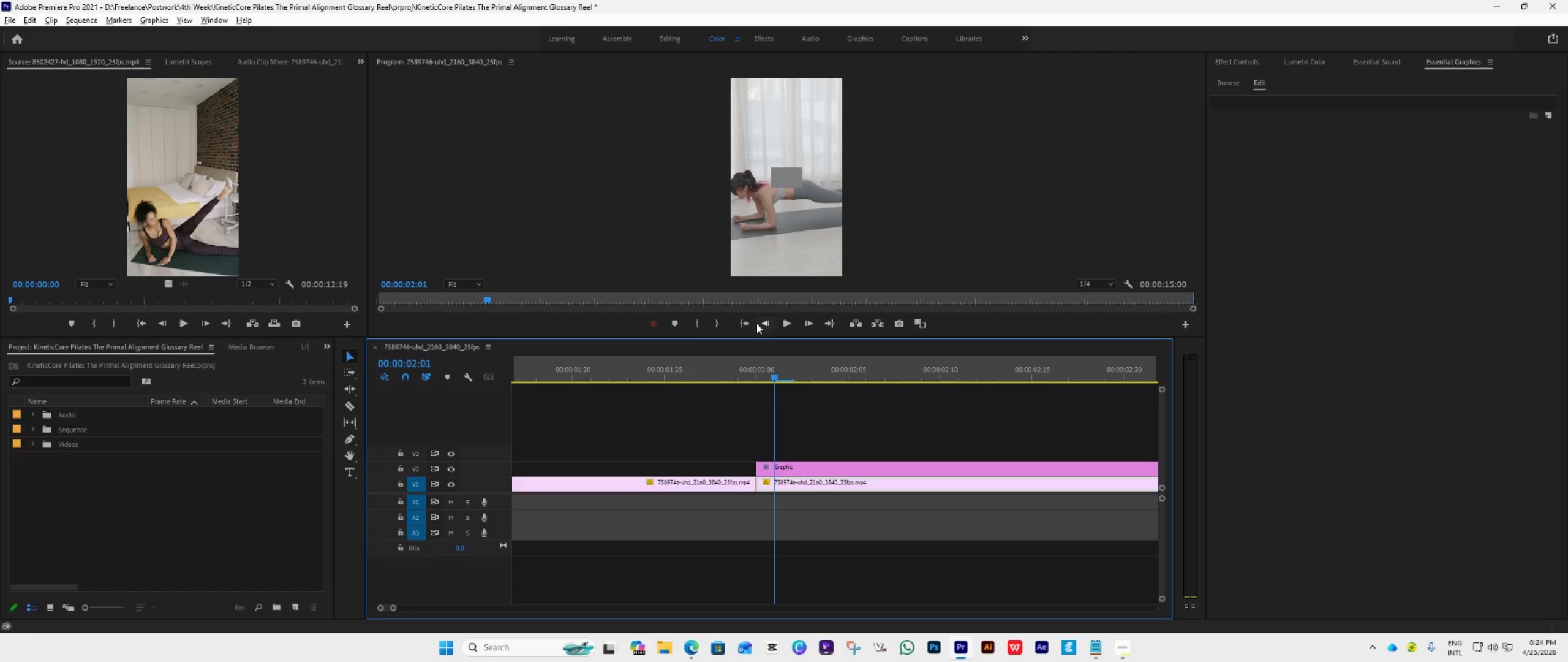 
key(Alt+AltLeft)
 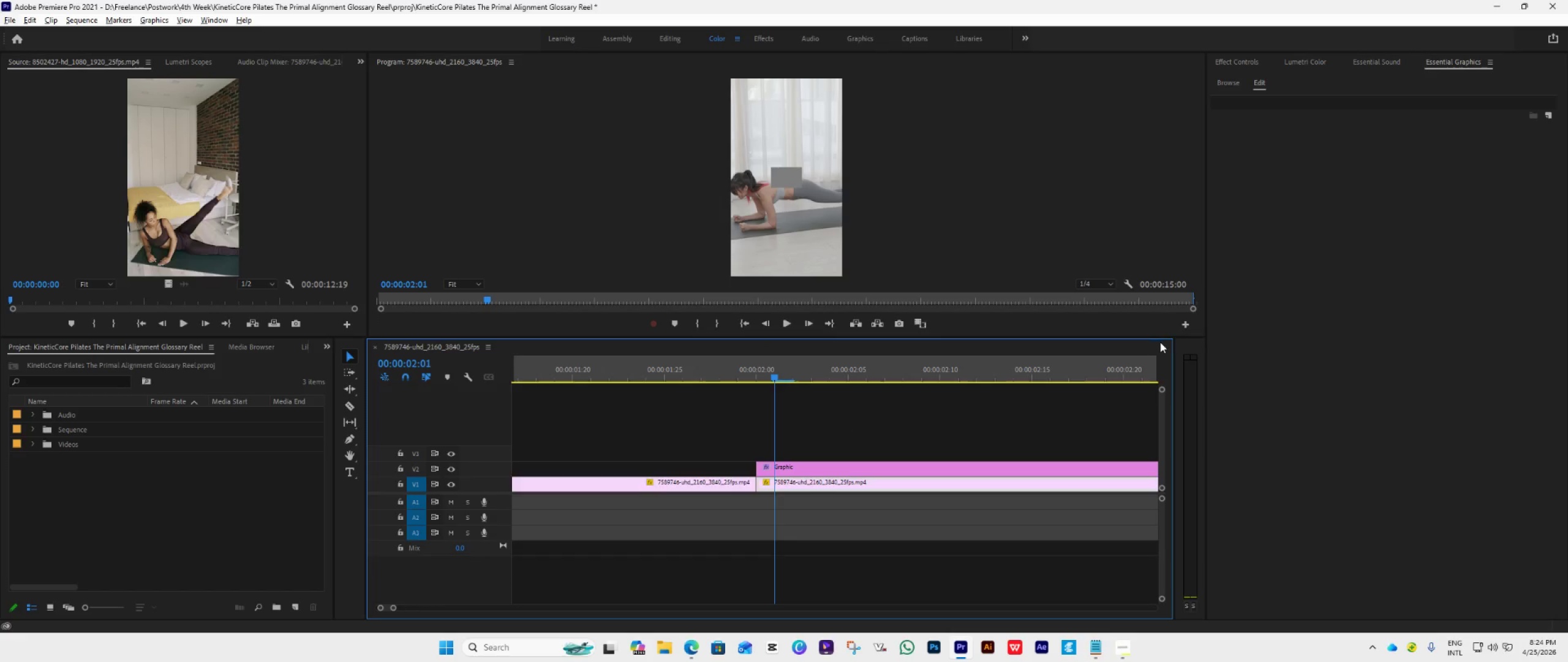 
scroll: coordinate [850, 425], scroll_direction: up, amount: 11.0
 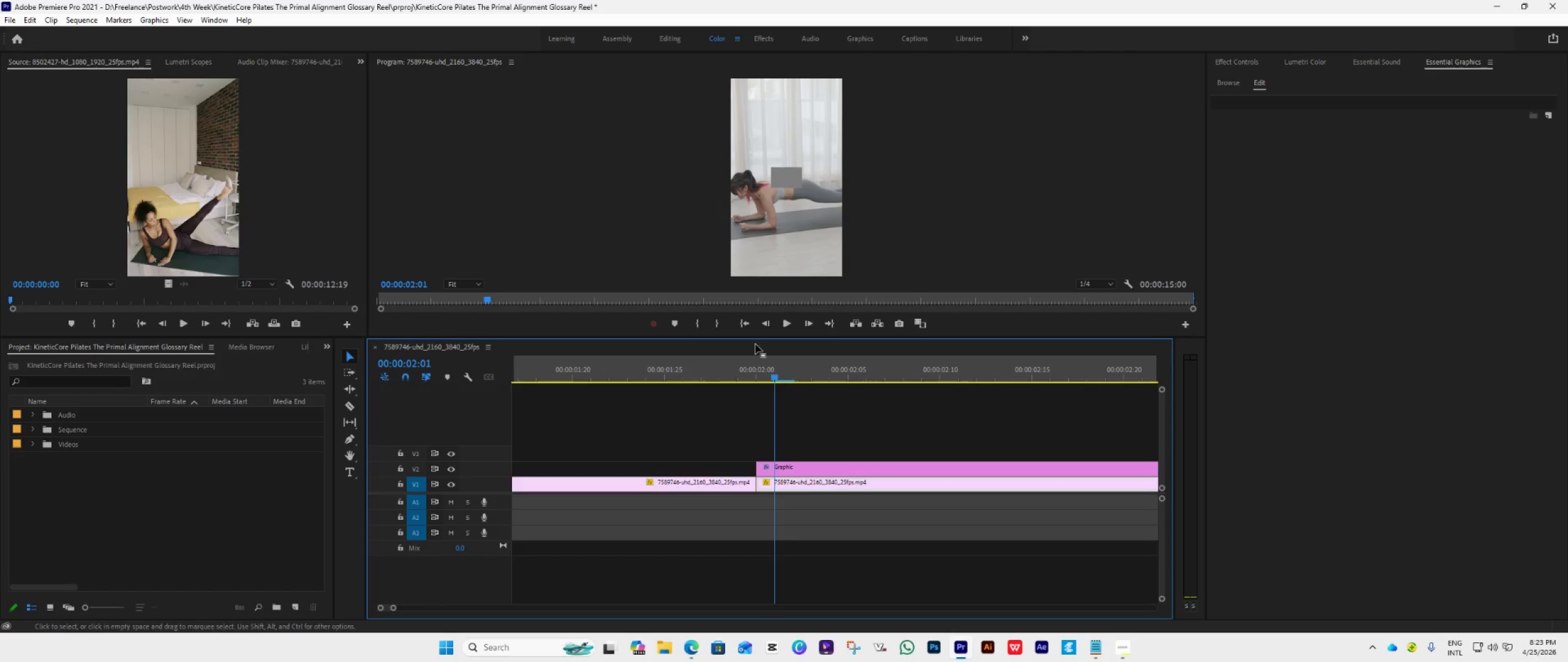 
wait(5.88)
 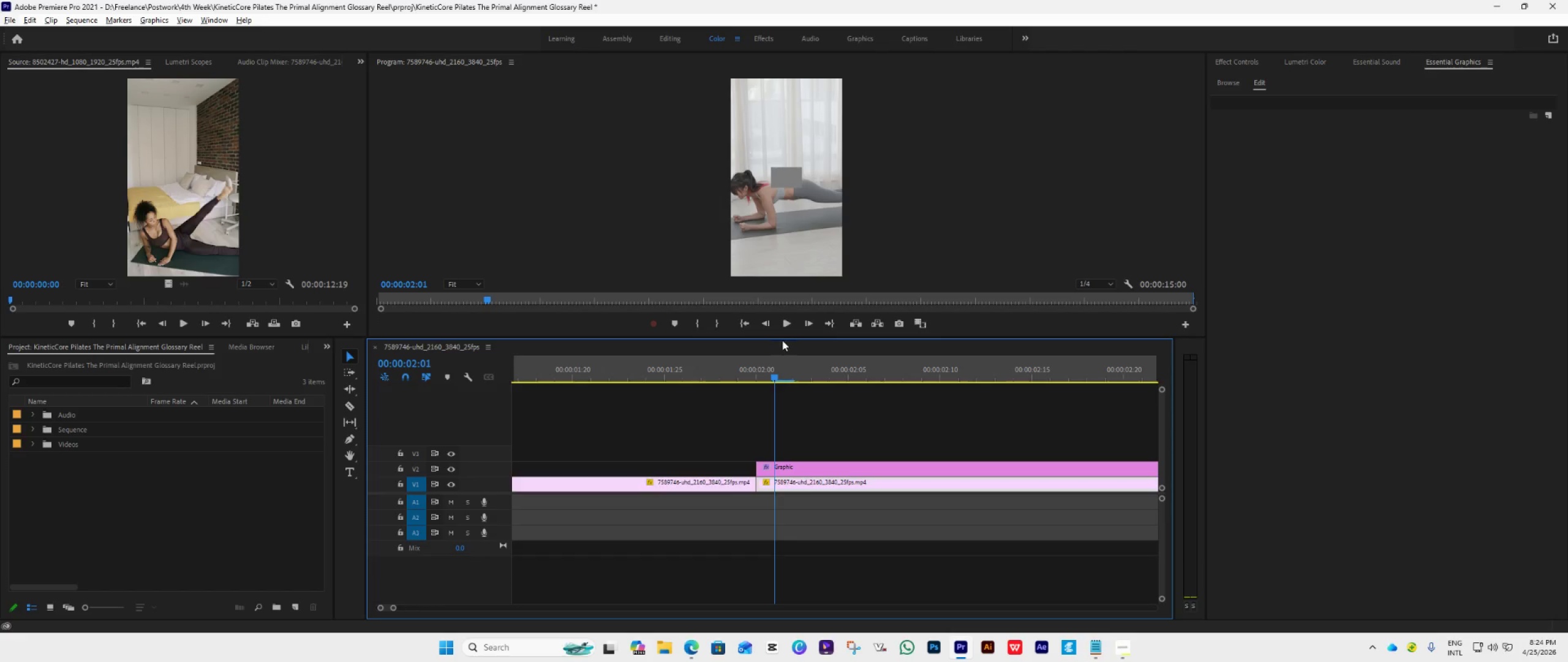 
left_click([923, 348])
 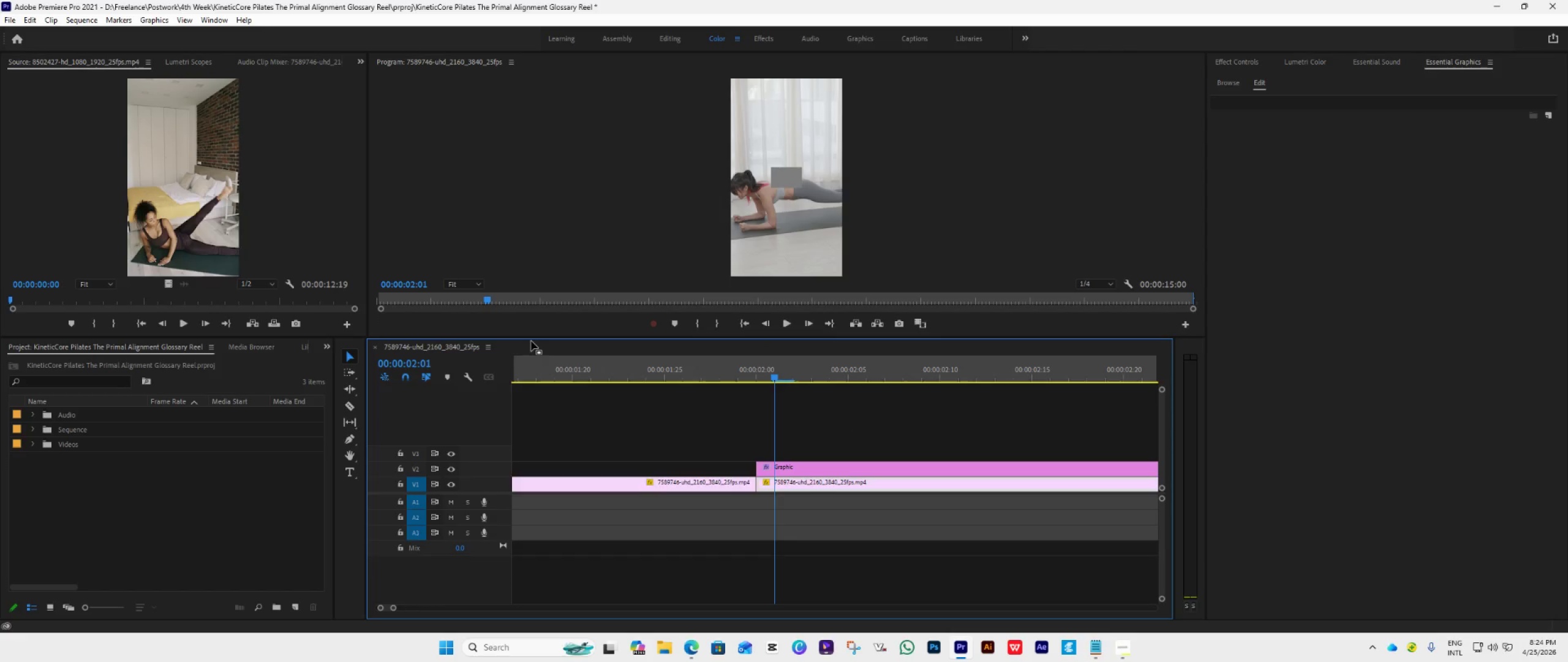 
double_click([725, 477])
 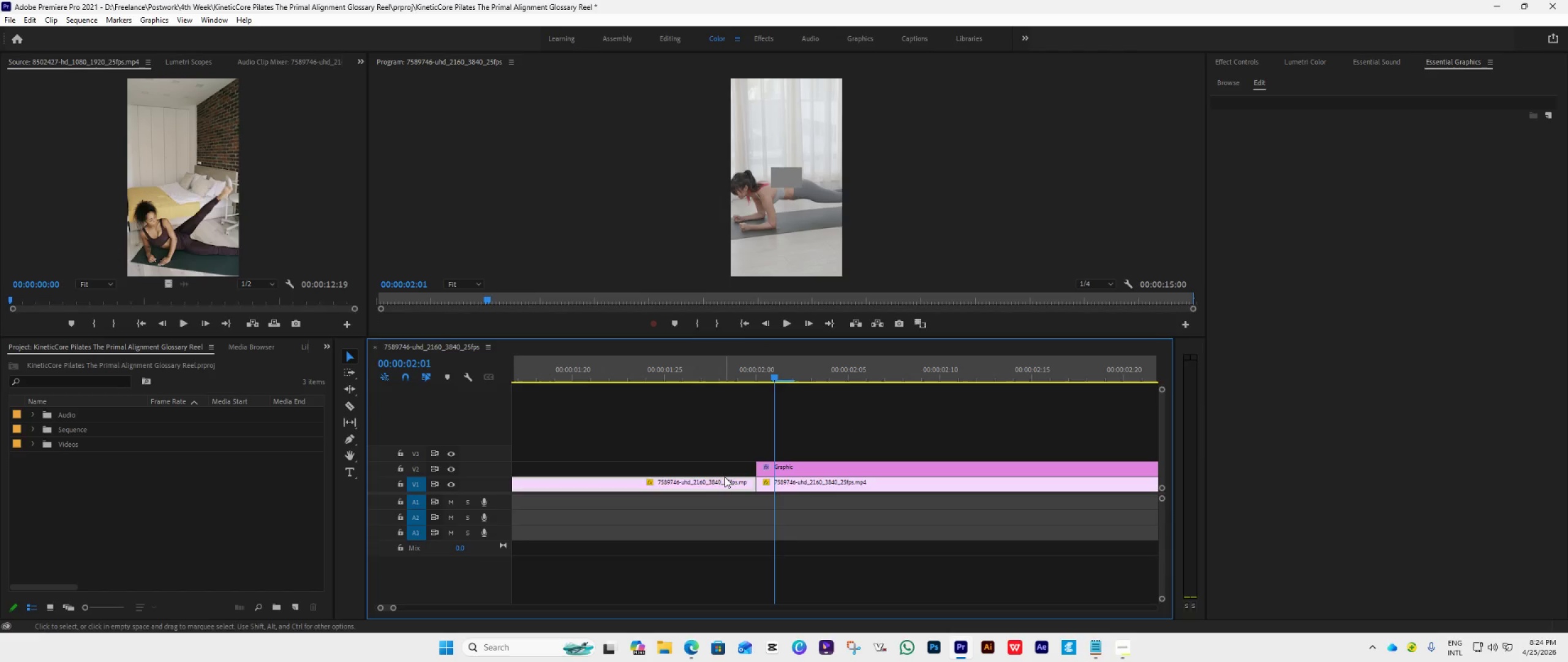 
triple_click([725, 477])
 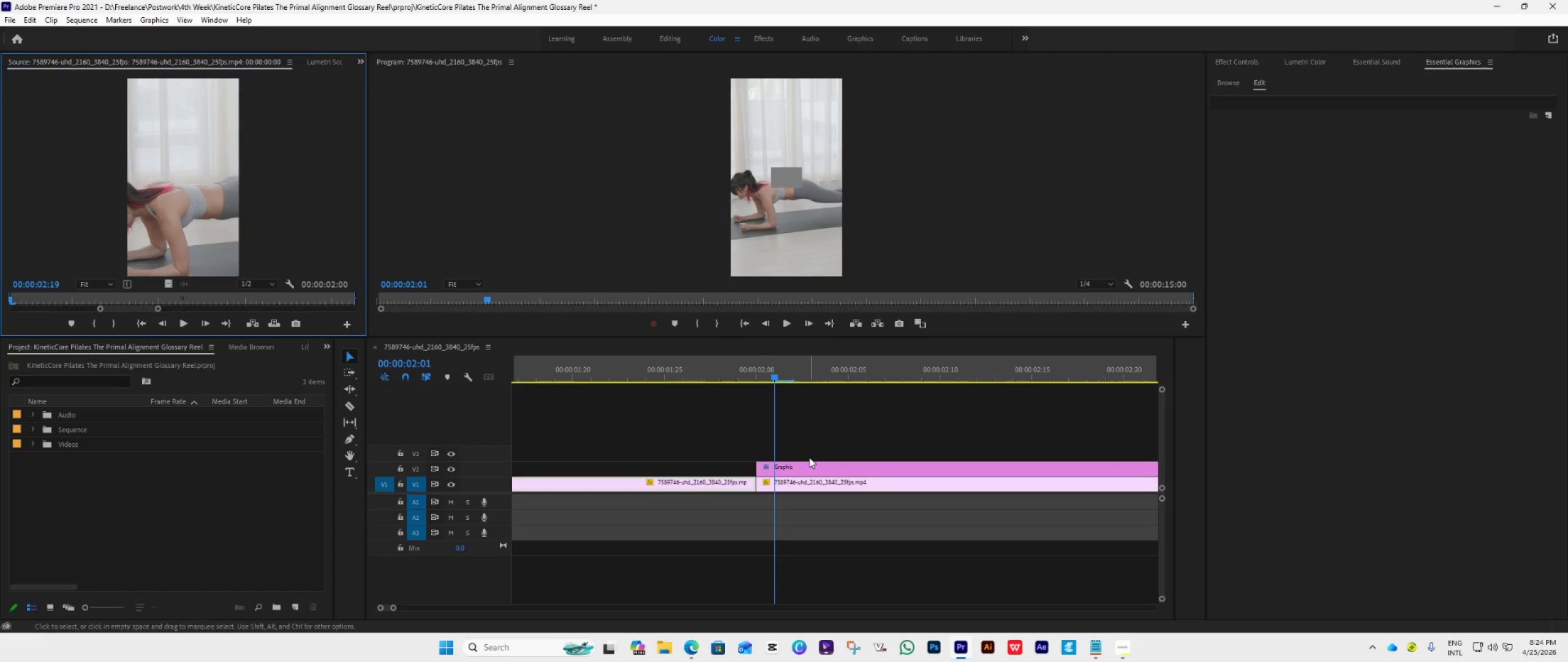 
key(Control+S)
 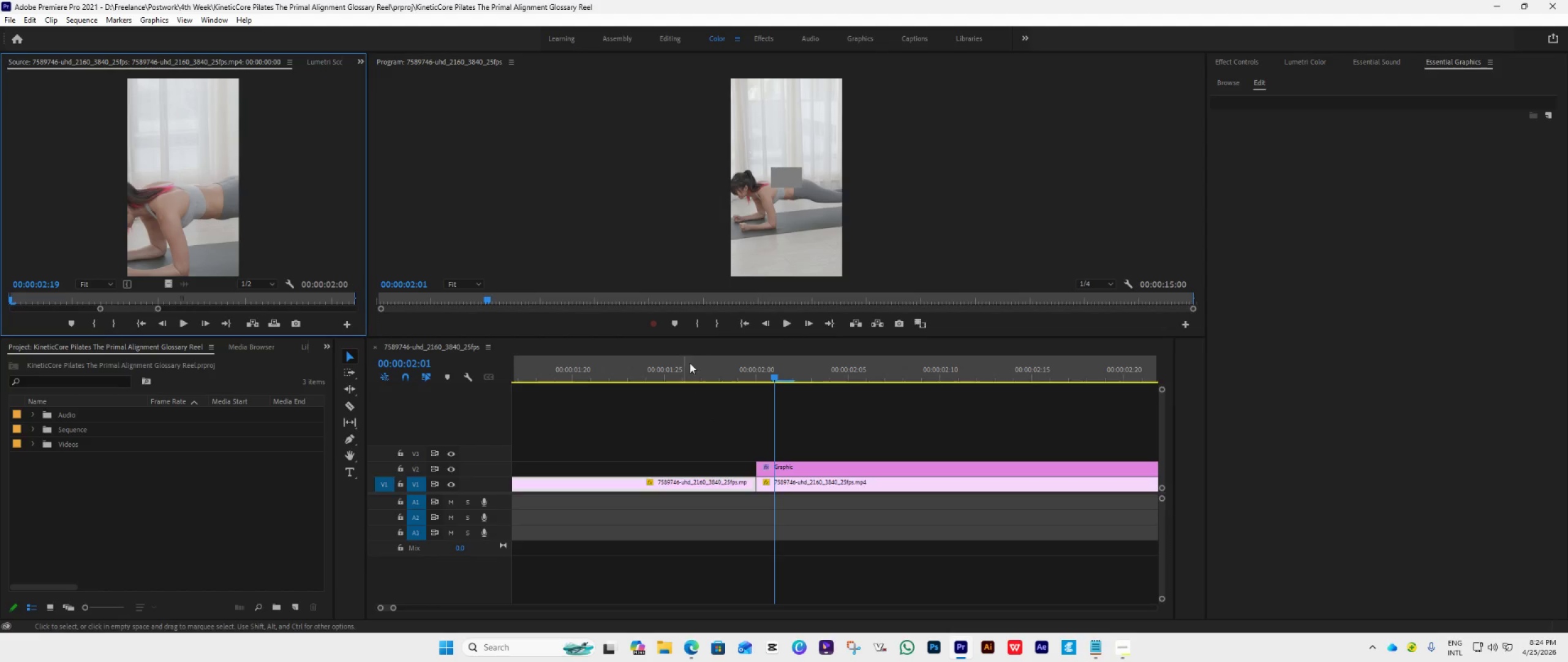 
left_click([699, 339])
 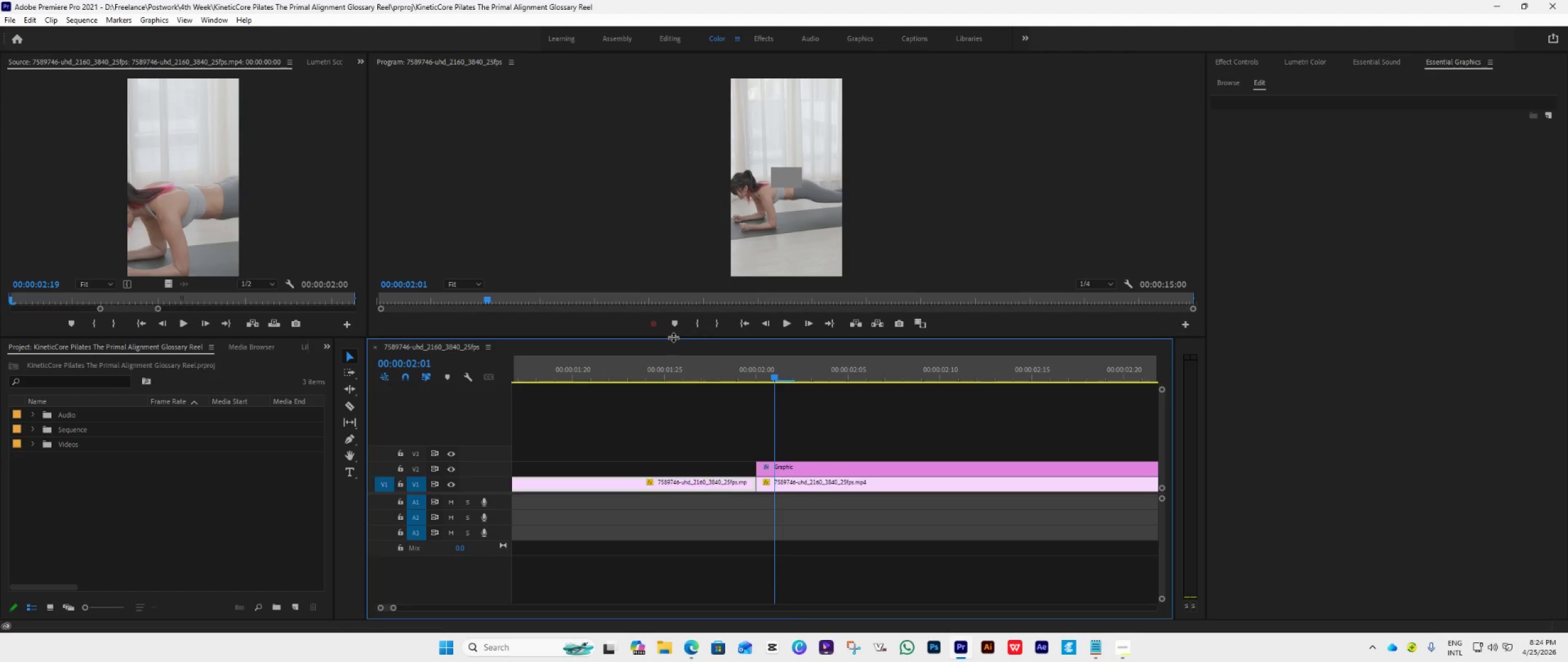 
left_click_drag(start_coordinate=[673, 337], to_coordinate=[680, 488])
 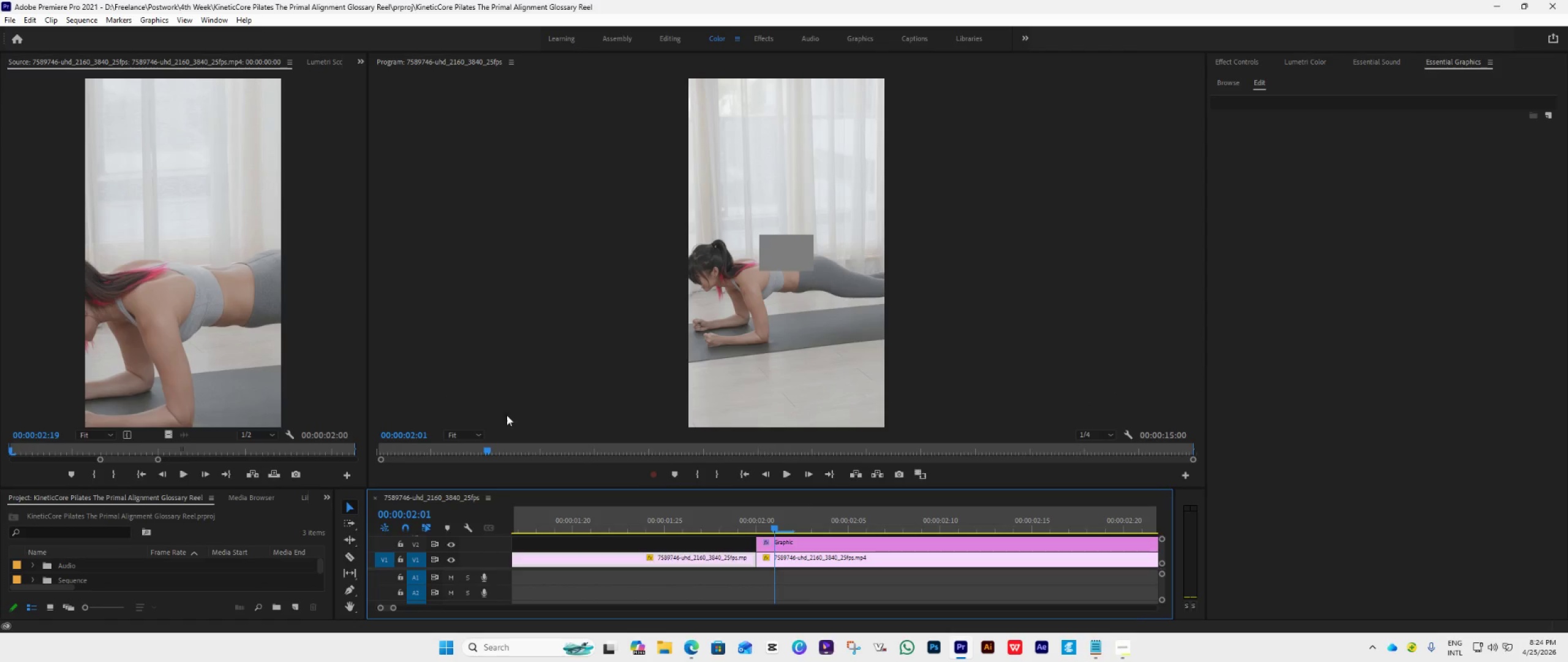 
left_click([481, 441])
 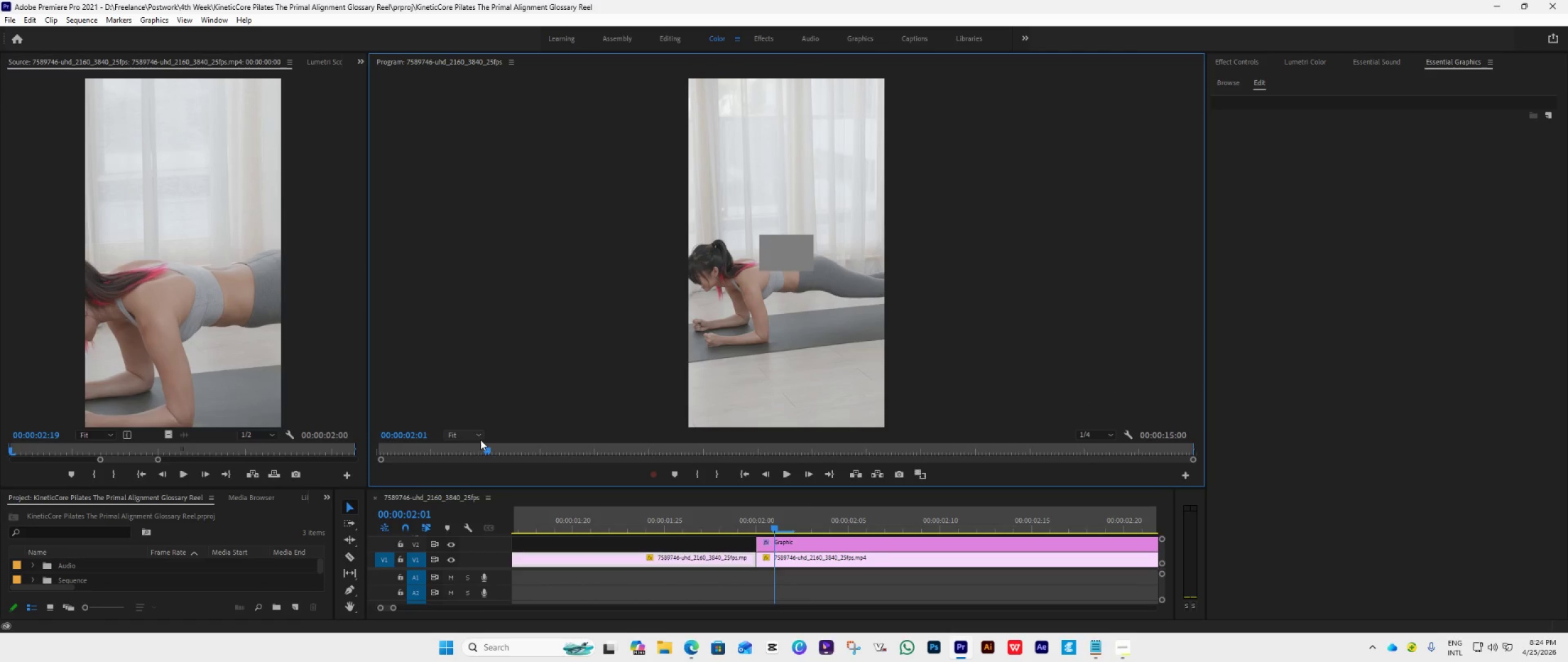 
left_click([480, 439])
 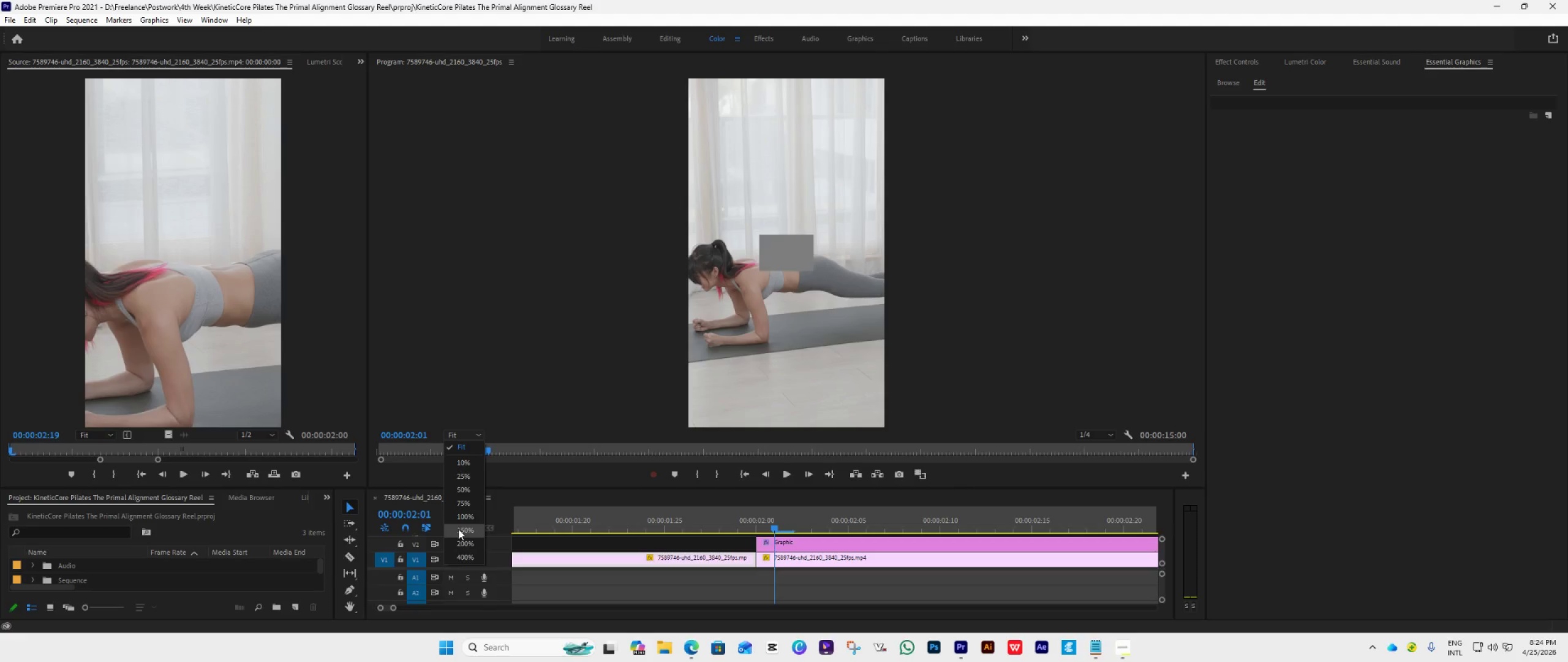 
double_click([468, 519])
 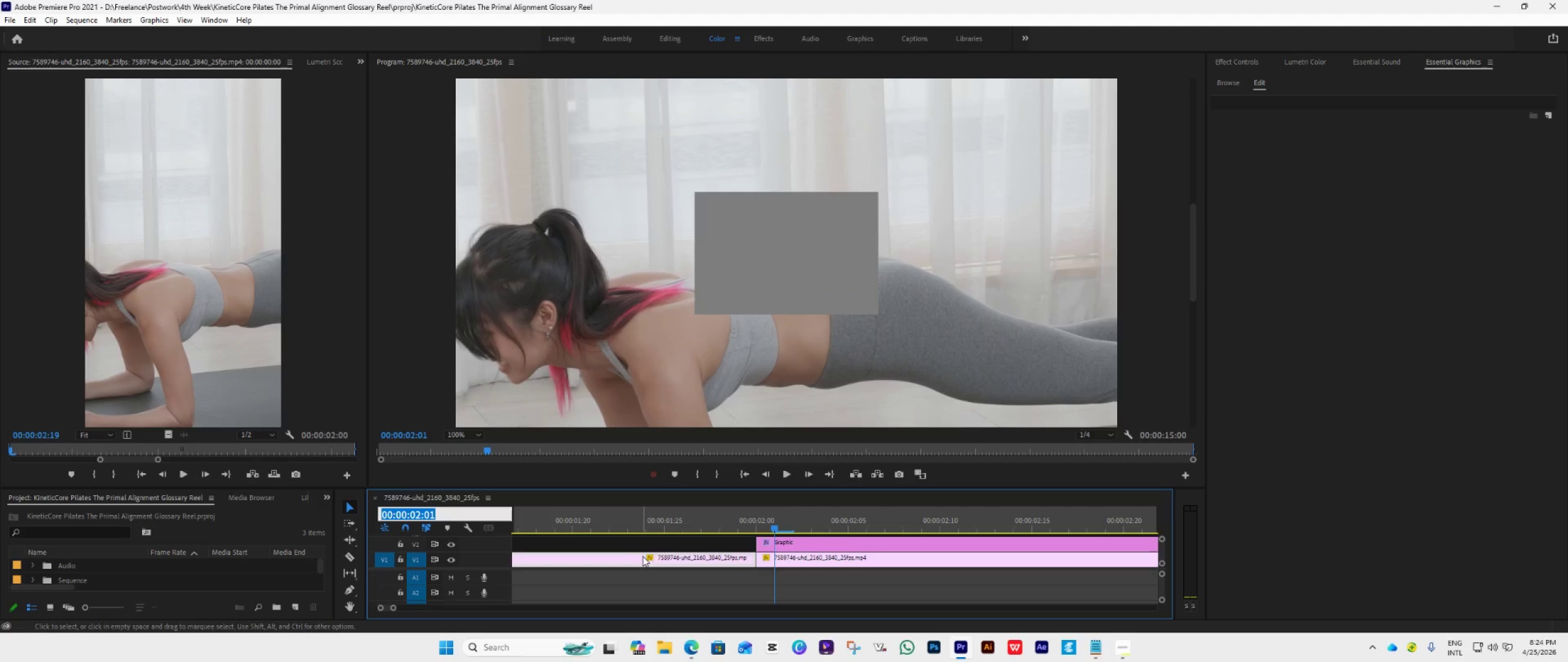 
left_click([862, 541])
 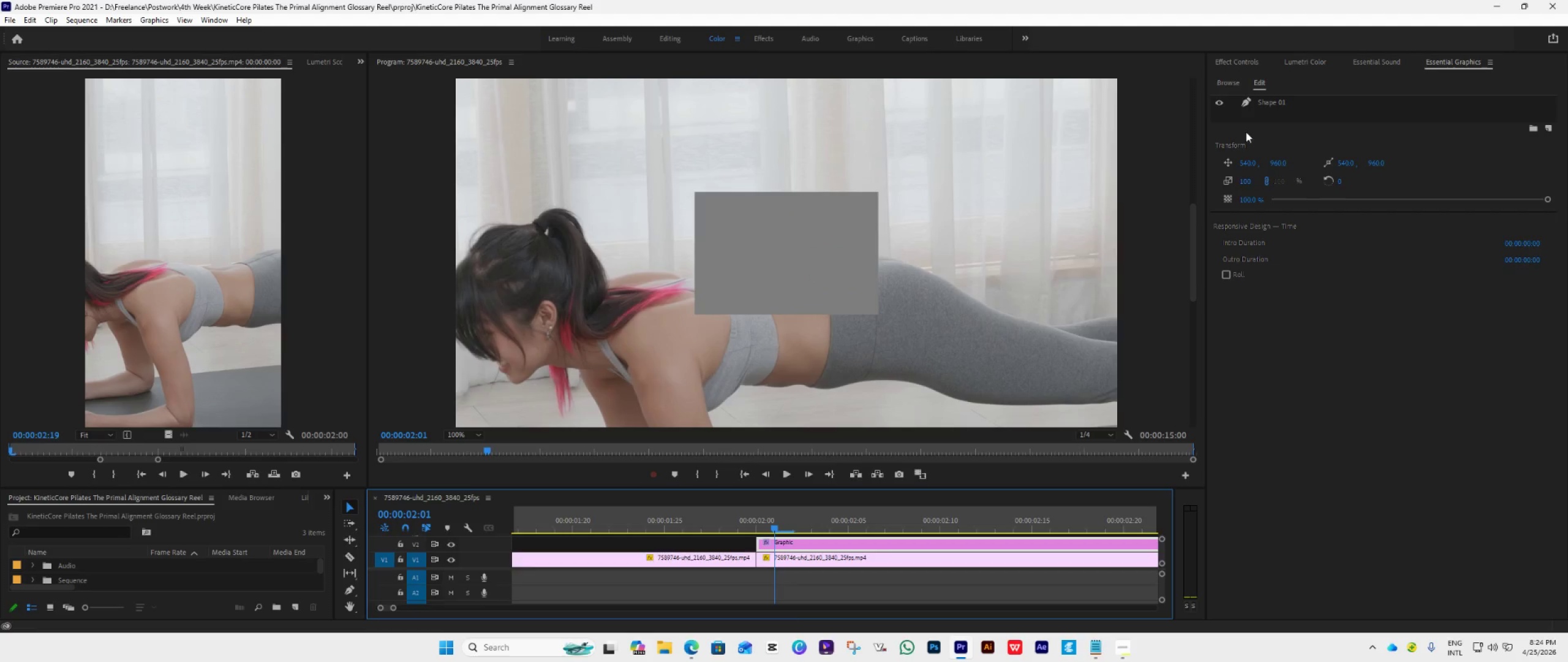 
left_click([1303, 104])
 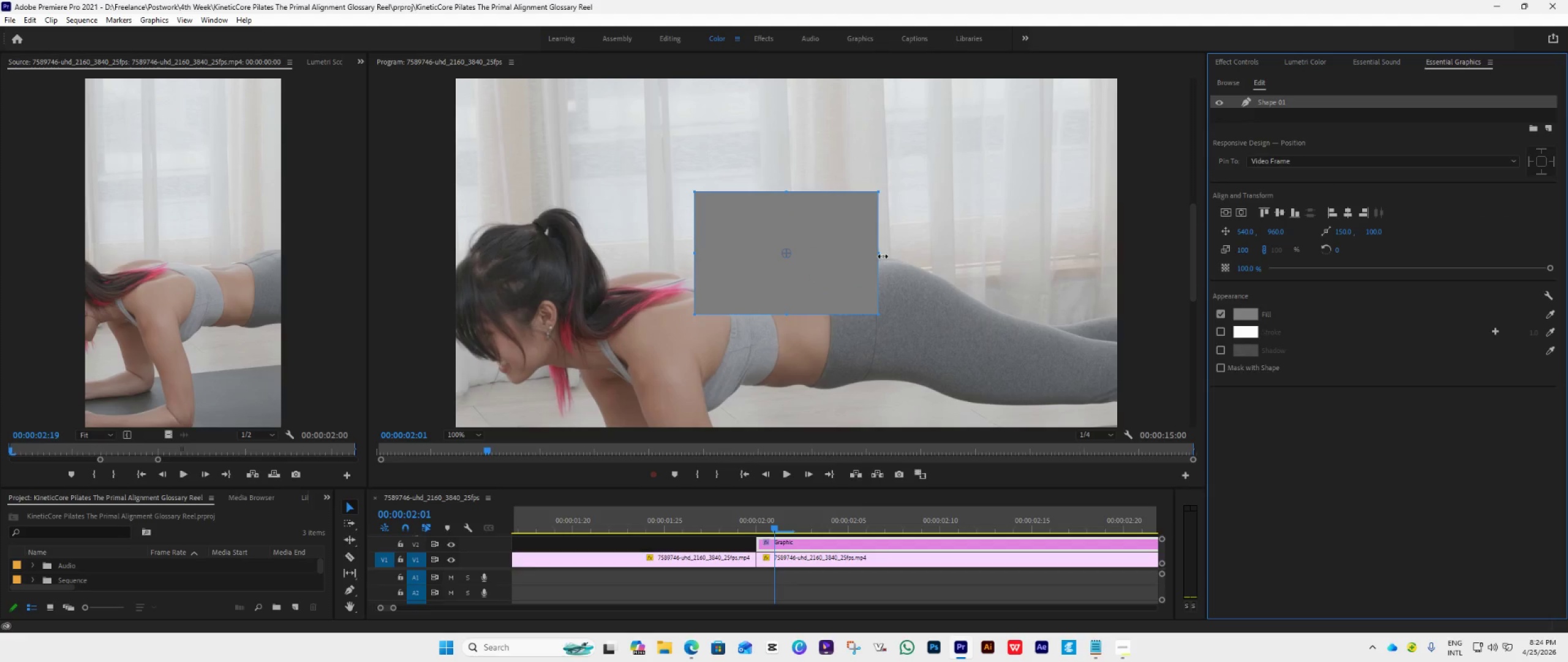 
left_click_drag(start_coordinate=[881, 256], to_coordinate=[704, 272])
 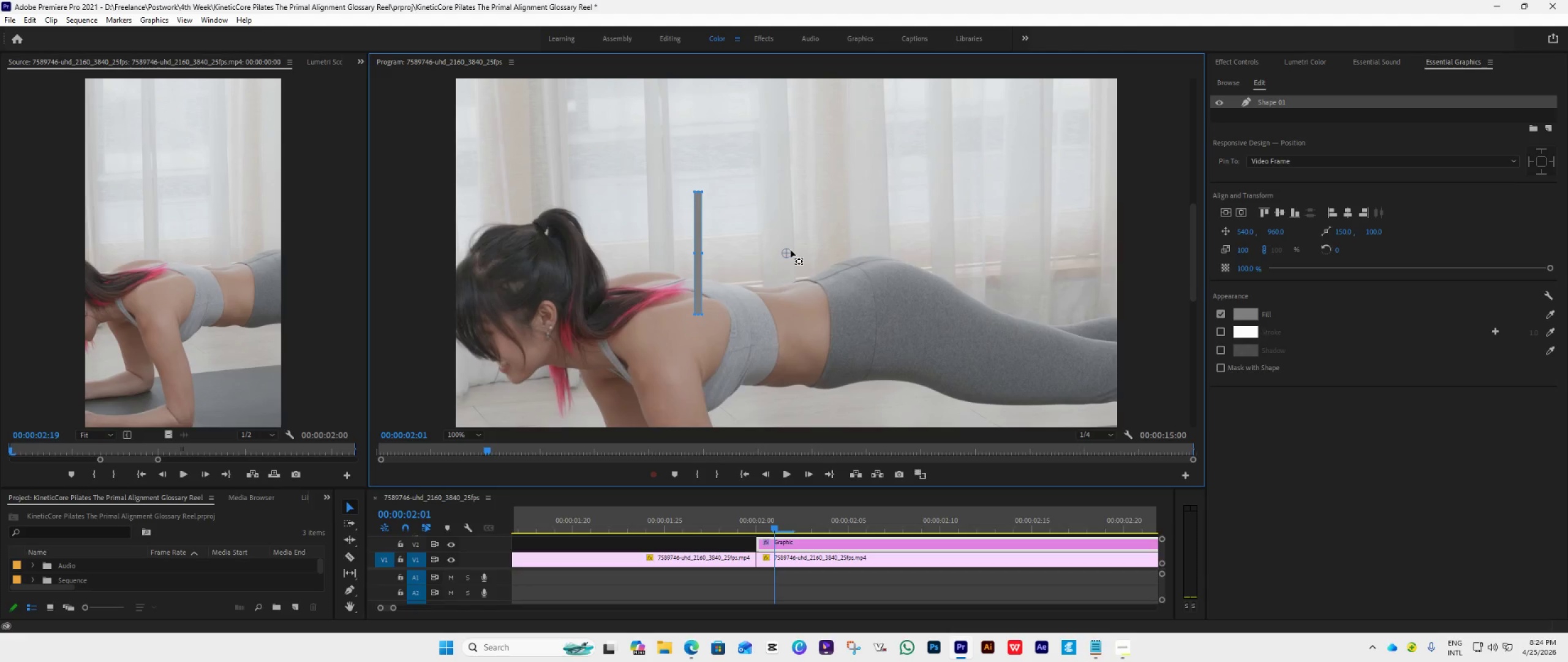 
left_click_drag(start_coordinate=[784, 250], to_coordinate=[696, 249])
 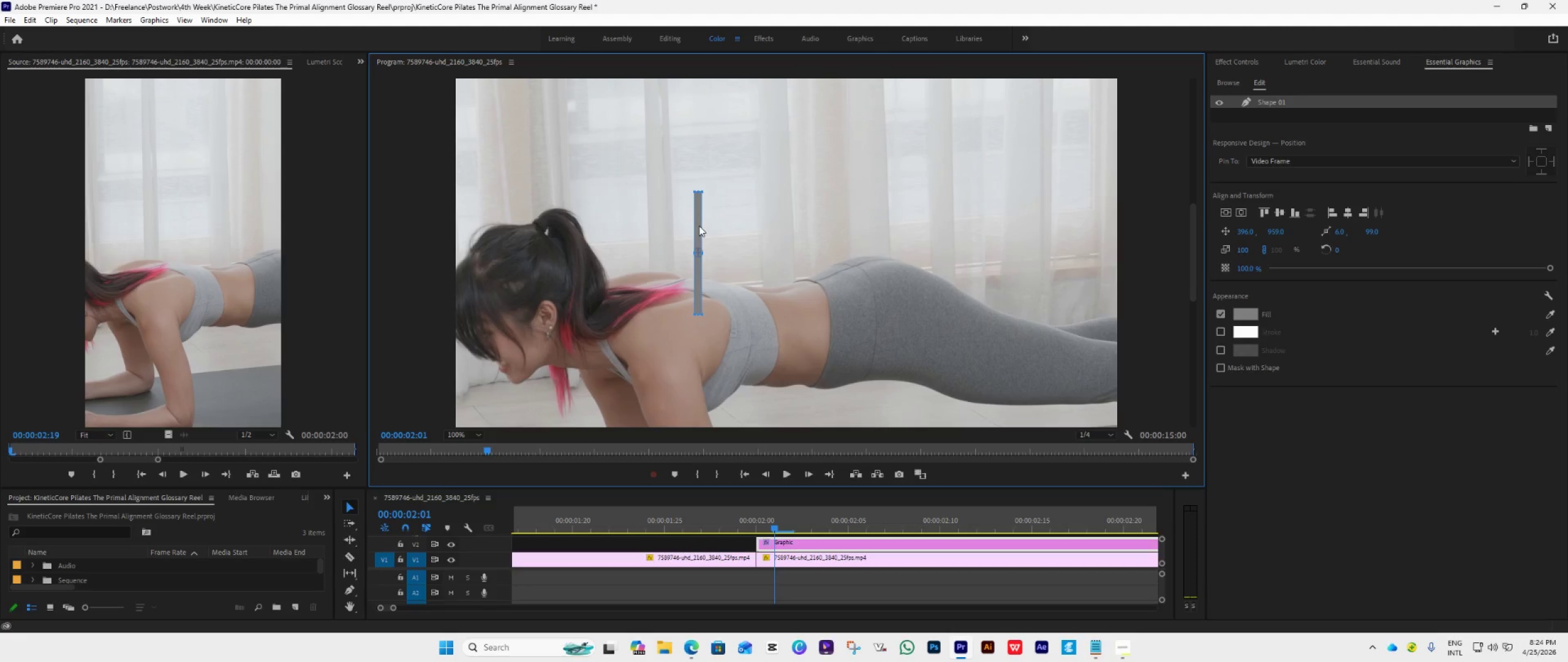 
left_click_drag(start_coordinate=[698, 225], to_coordinate=[660, 215])
 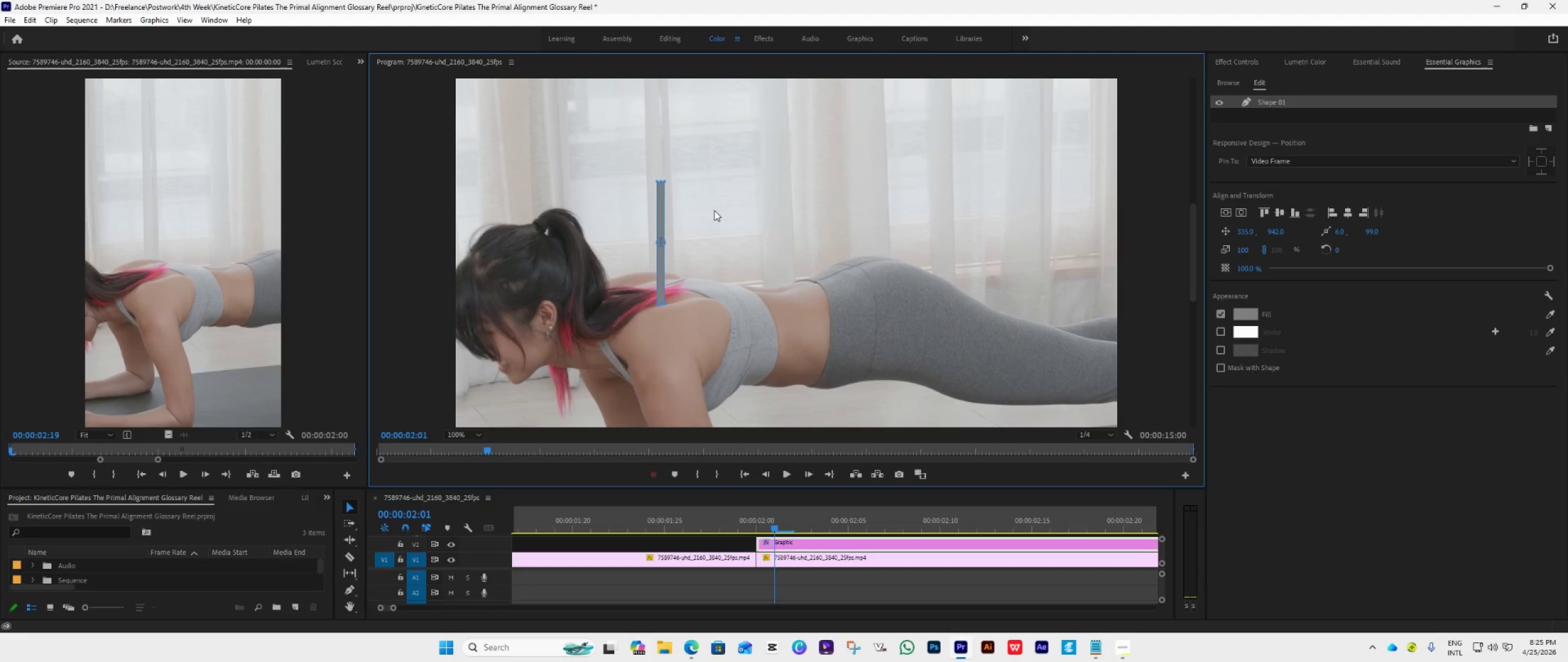 
wait(37.02)
 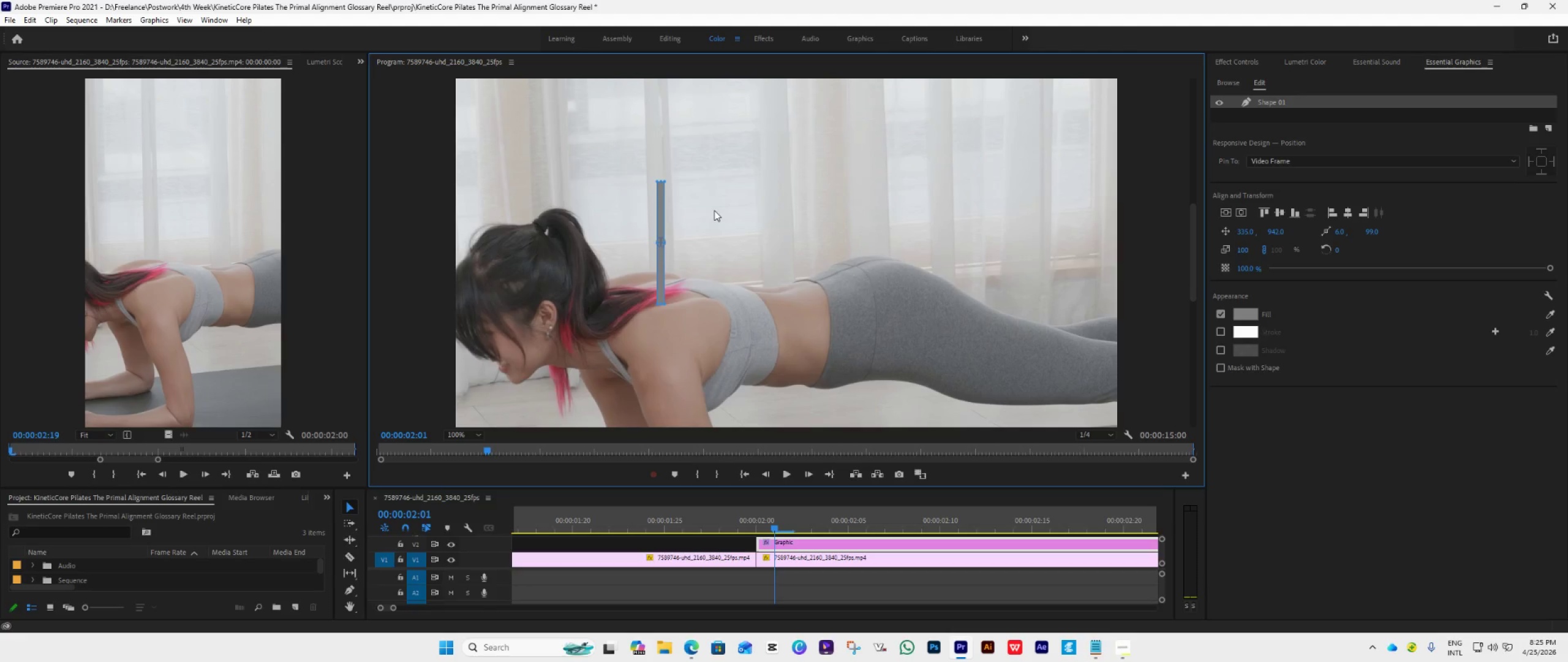 
key(Space)
 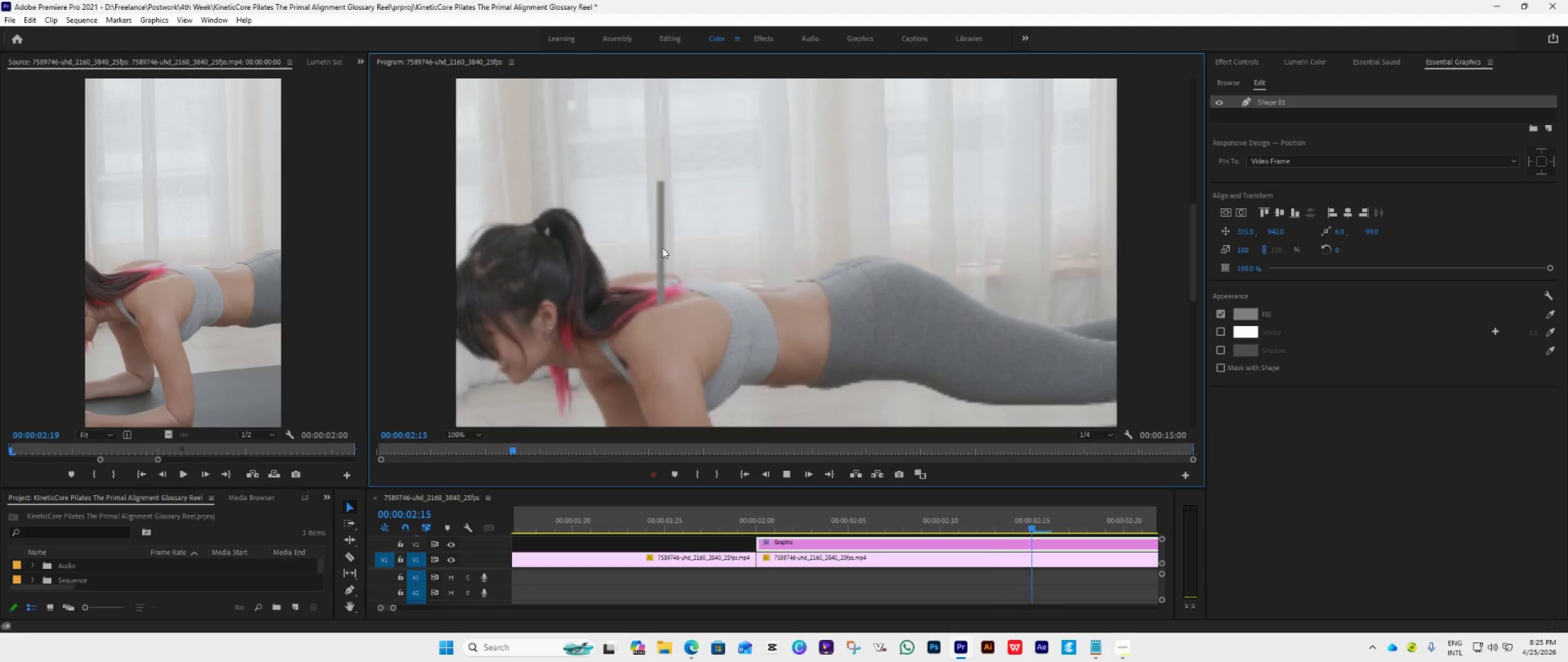 
key(Space)
 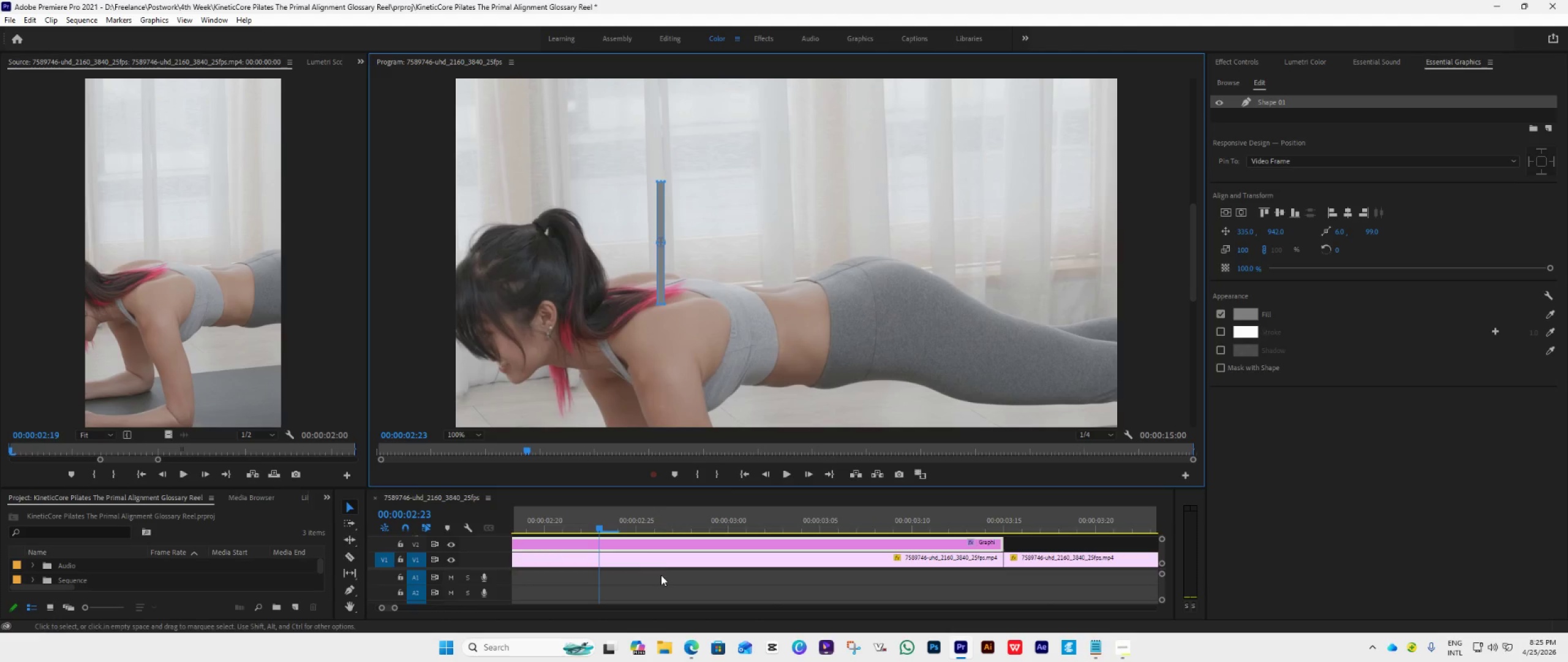 
hold_key(key=AltLeft, duration=1.03)
scroll: coordinate [668, 572], scroll_direction: down, amount: 9.0
 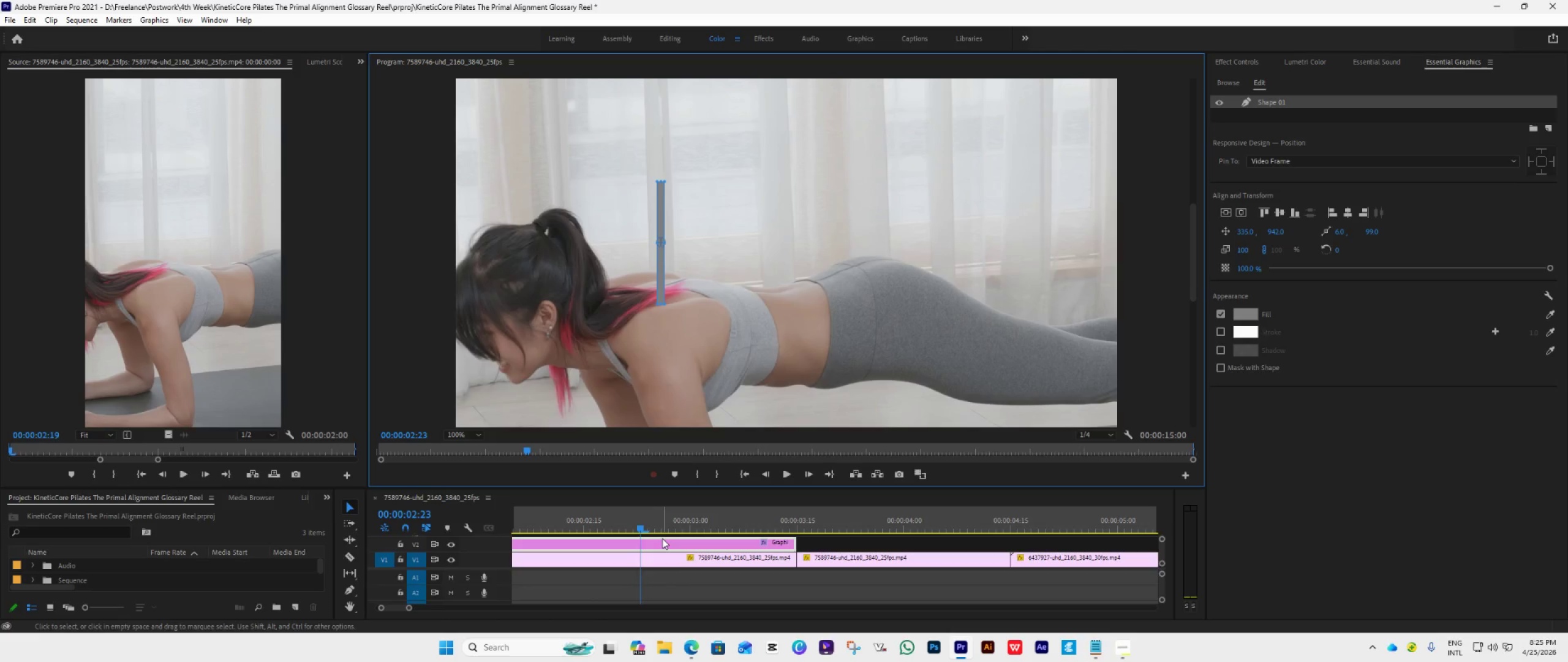 
scroll: coordinate [661, 537], scroll_direction: up, amount: 12.0
 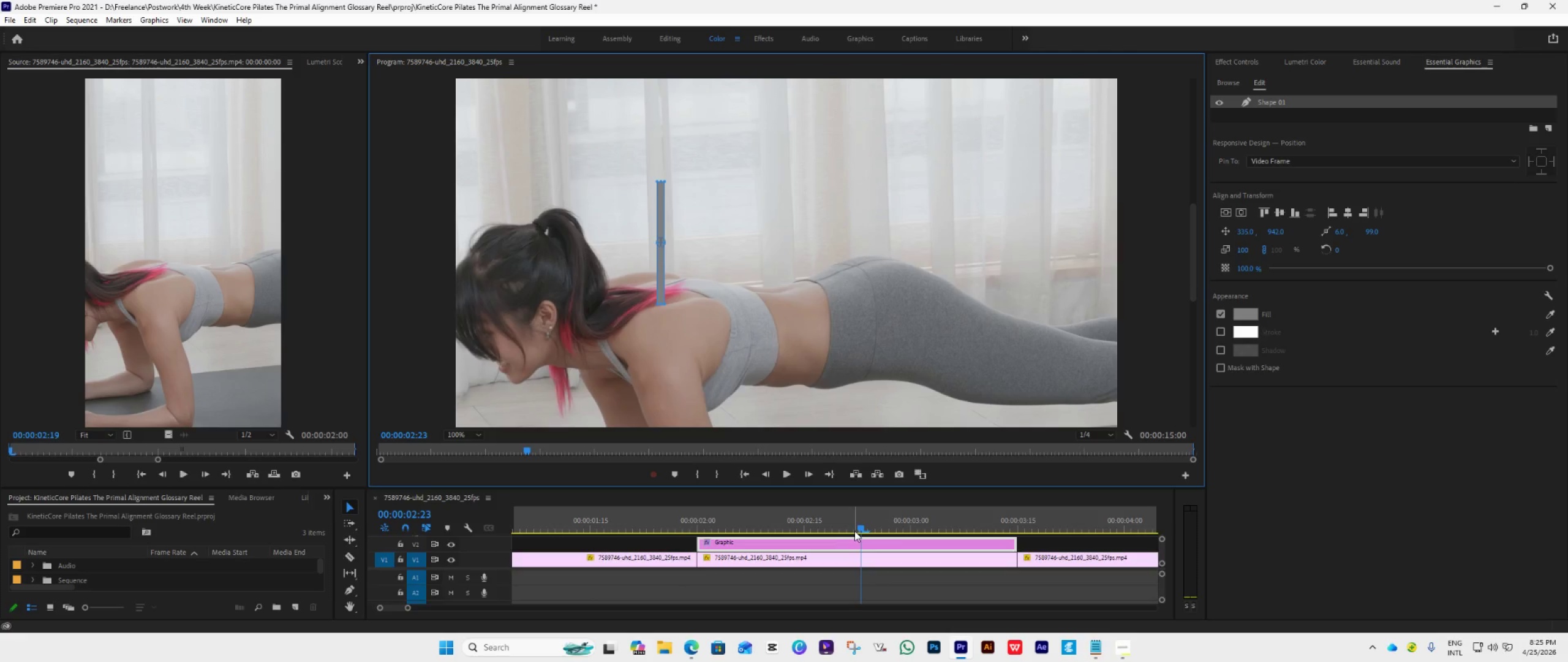 
left_click_drag(start_coordinate=[855, 527], to_coordinate=[721, 566])
 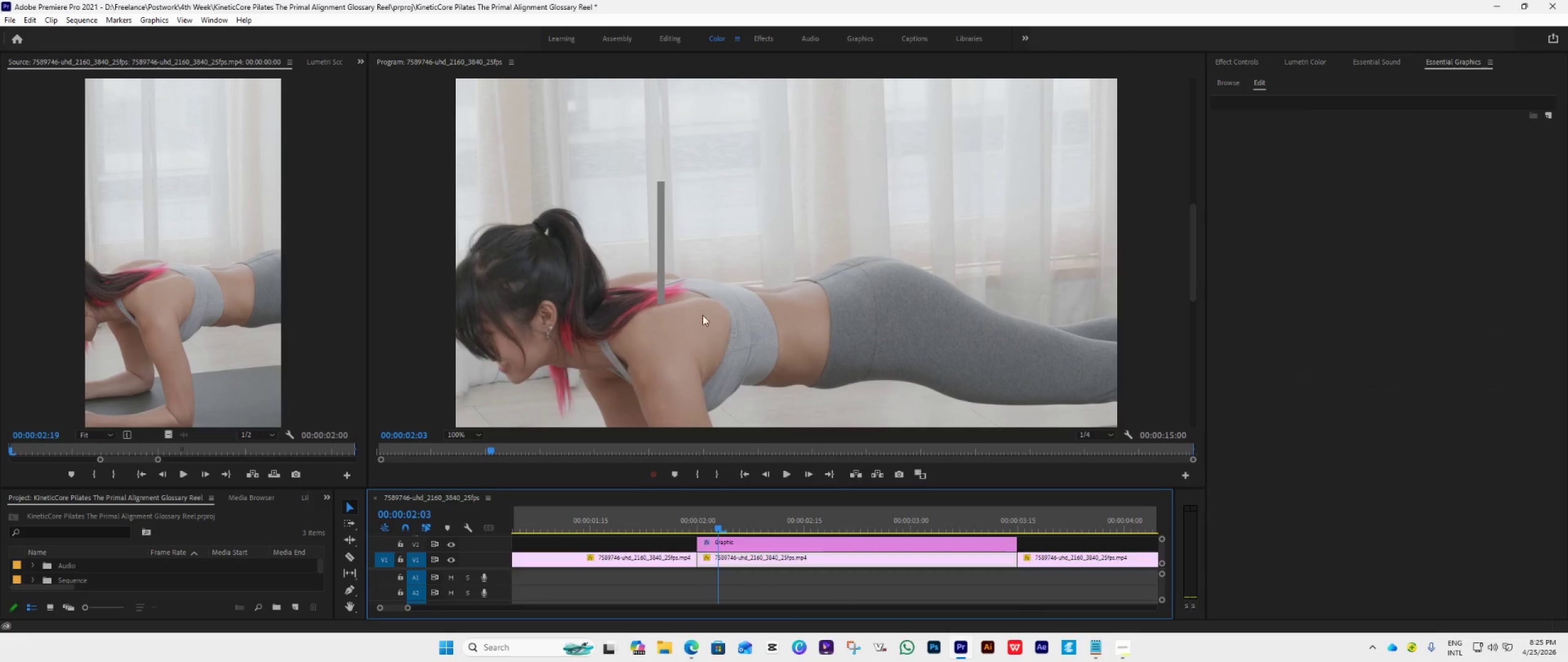 
left_click([826, 544])
 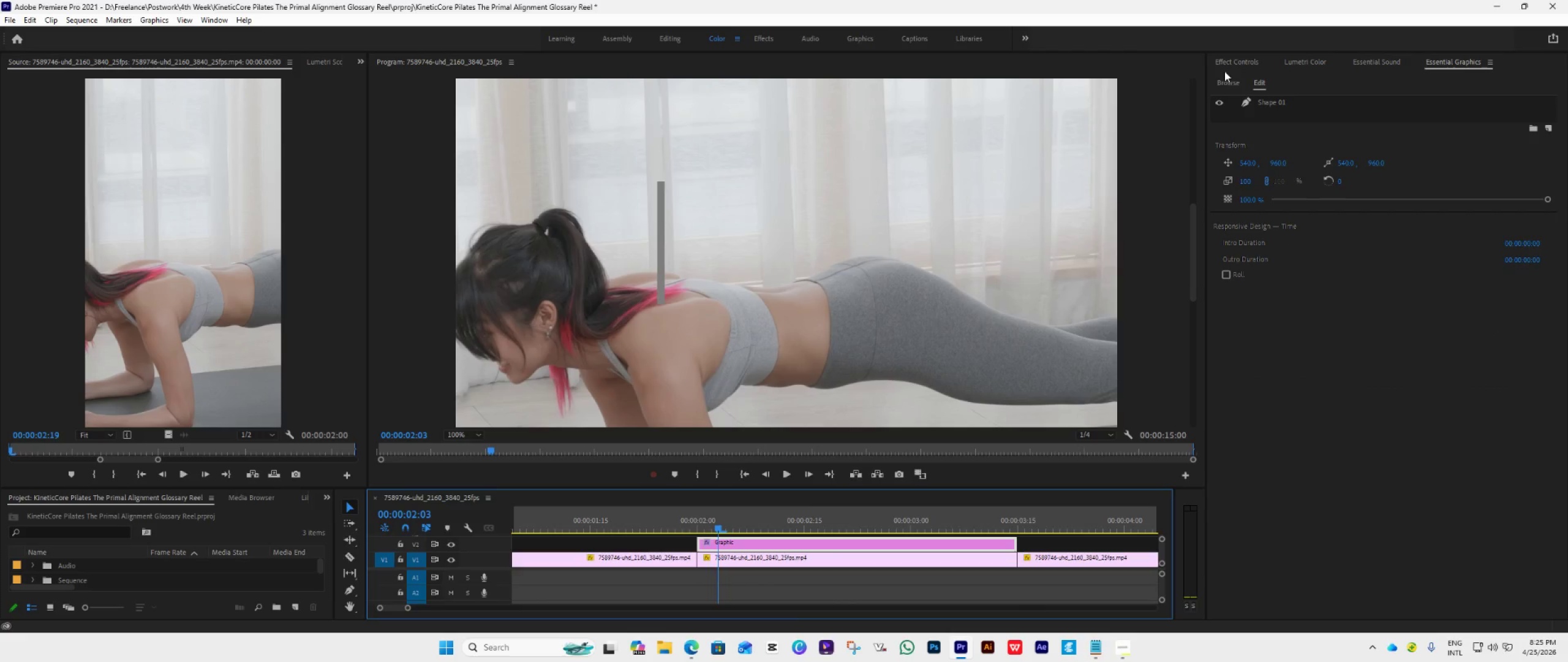 
left_click([1231, 59])
 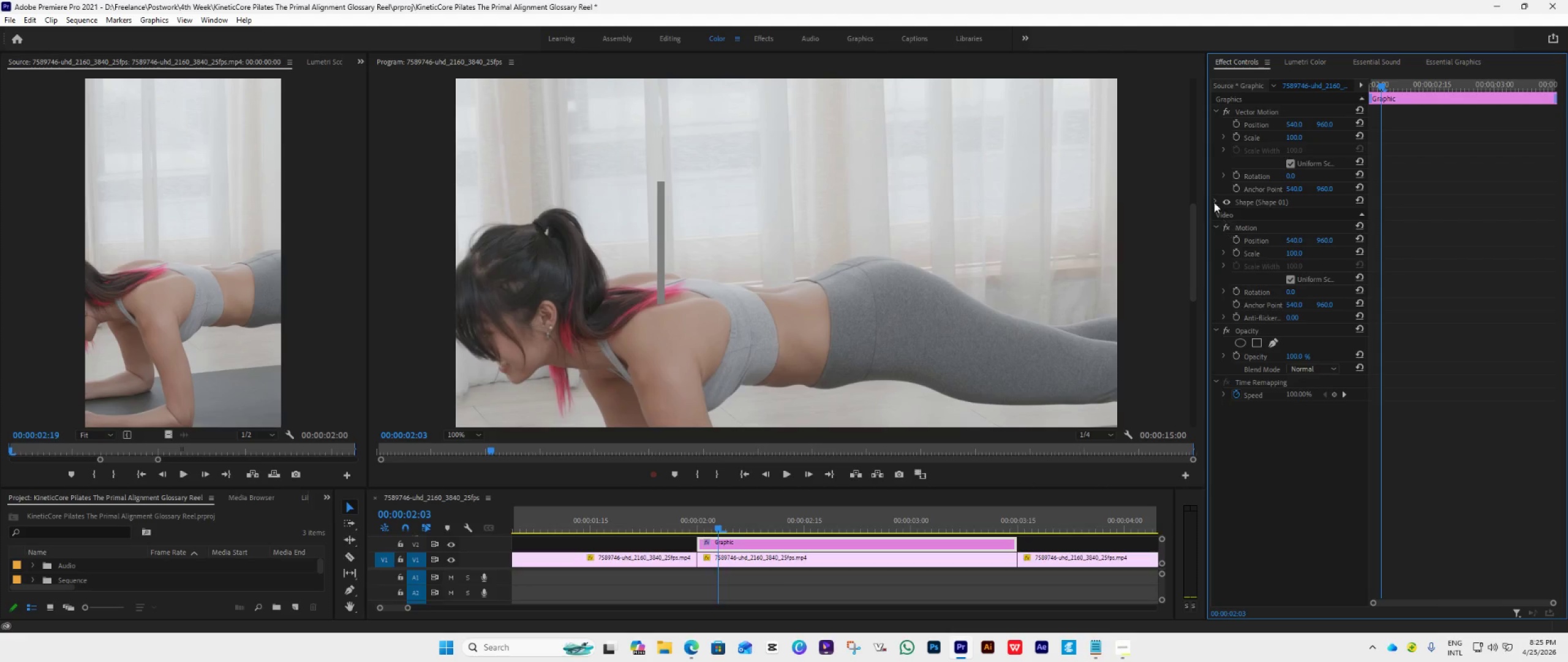 
left_click([1213, 204])
 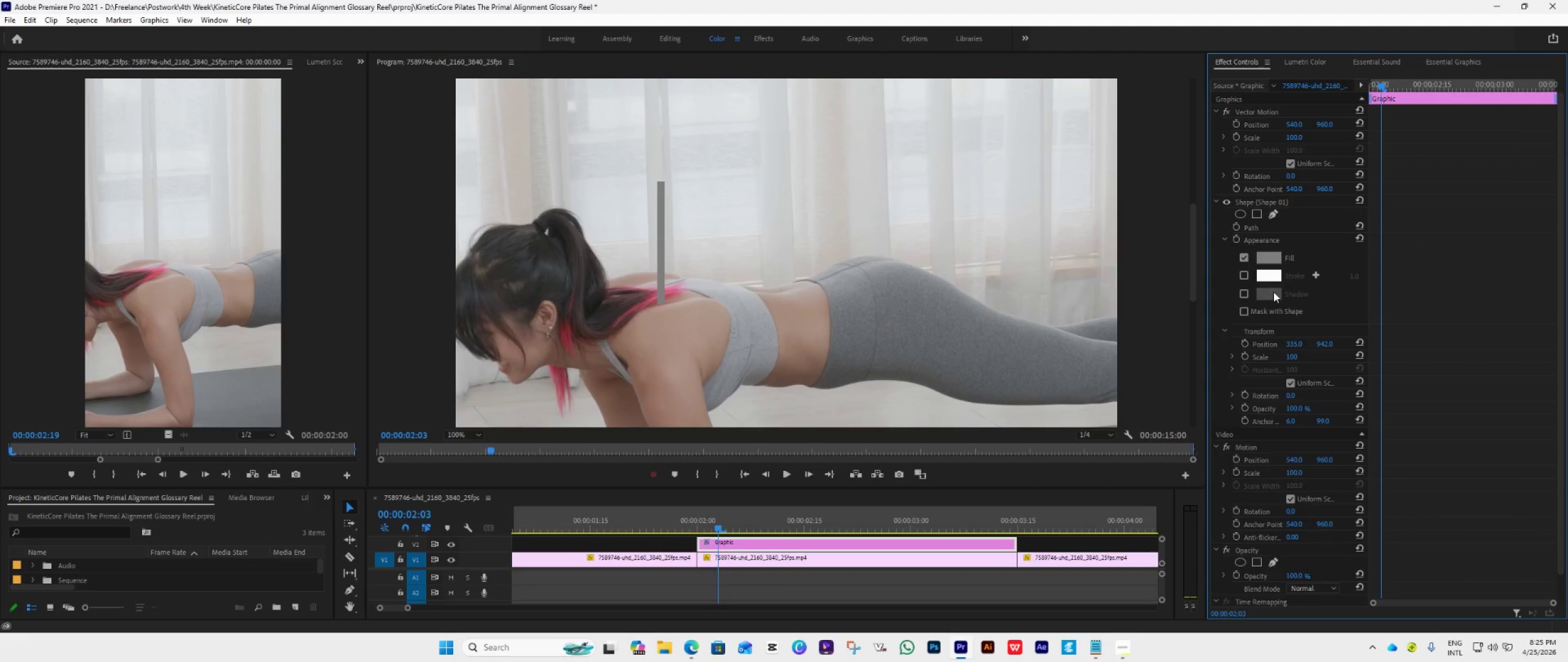 
wait(6.11)
 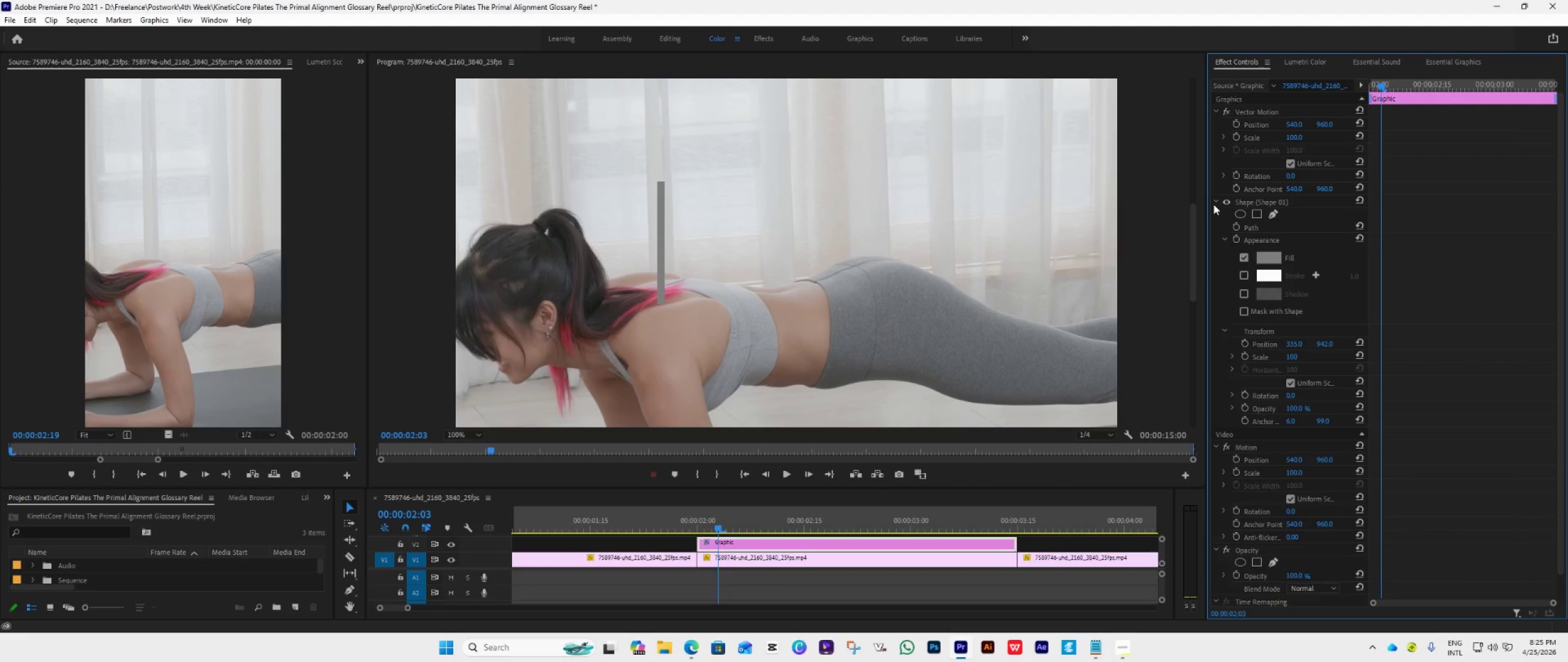 
left_click([1270, 253])
 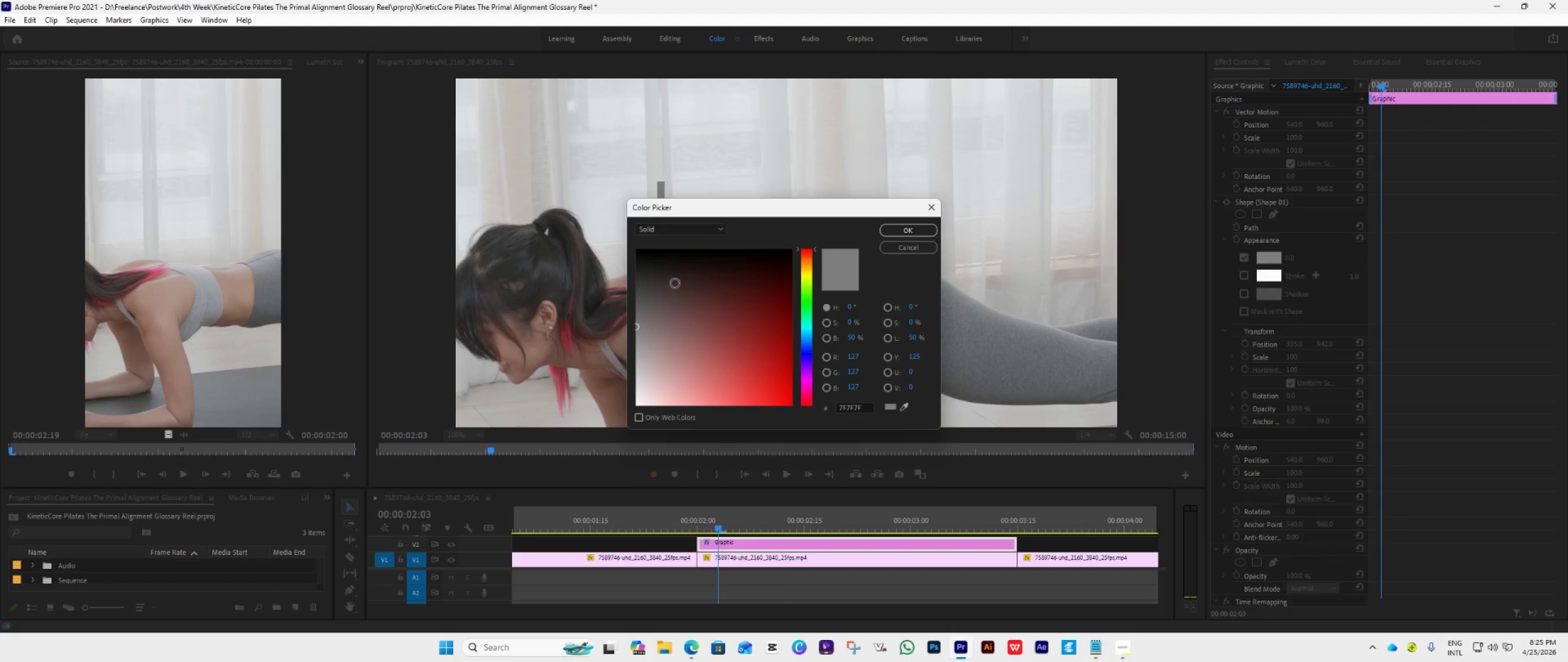 
left_click_drag(start_coordinate=[667, 329], to_coordinate=[559, 476])
 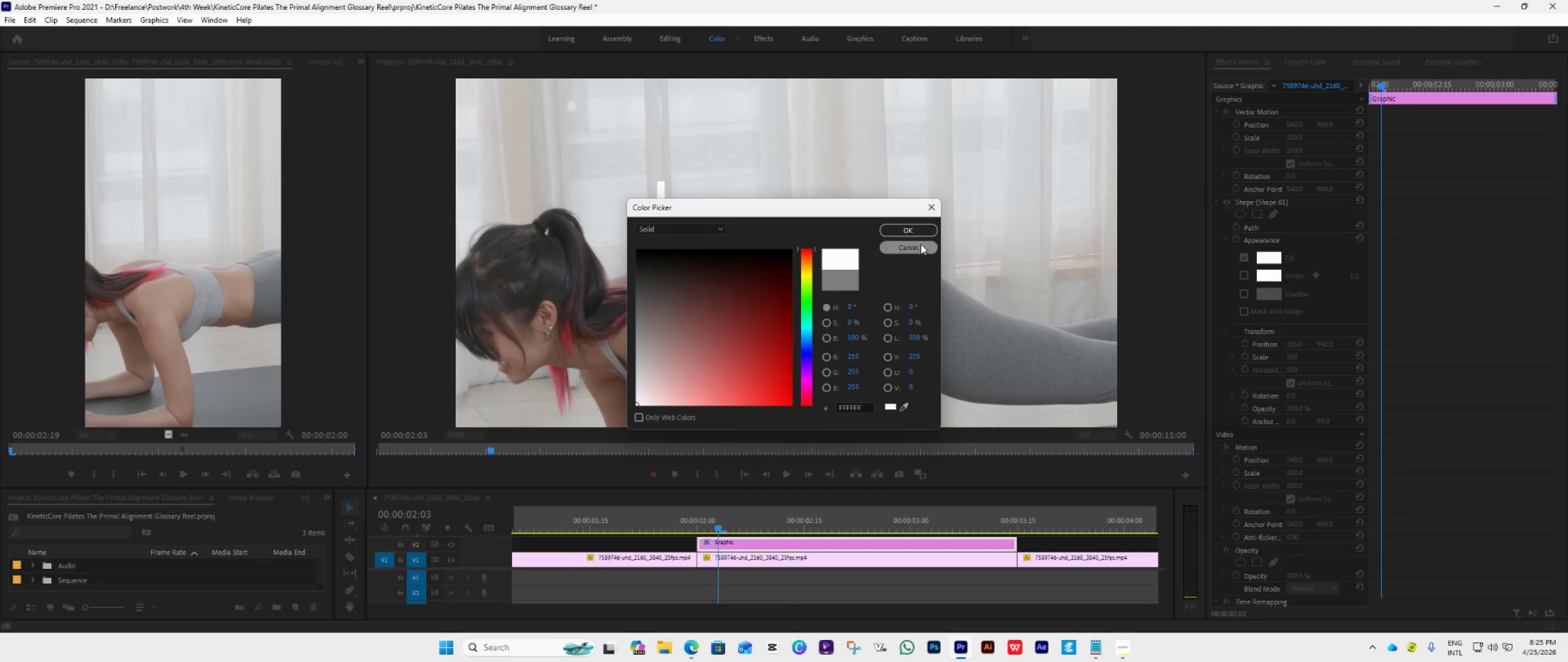 
left_click([922, 232])
 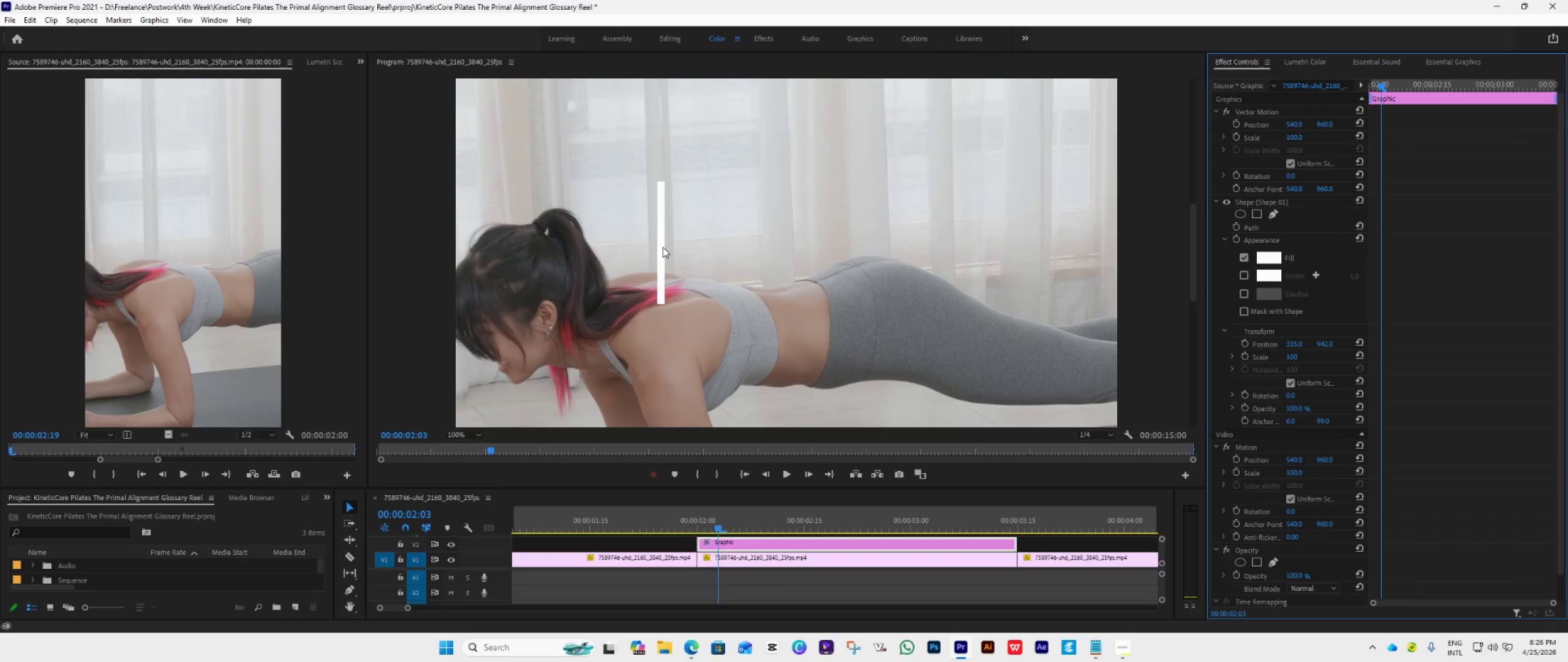 
left_click([663, 247])
 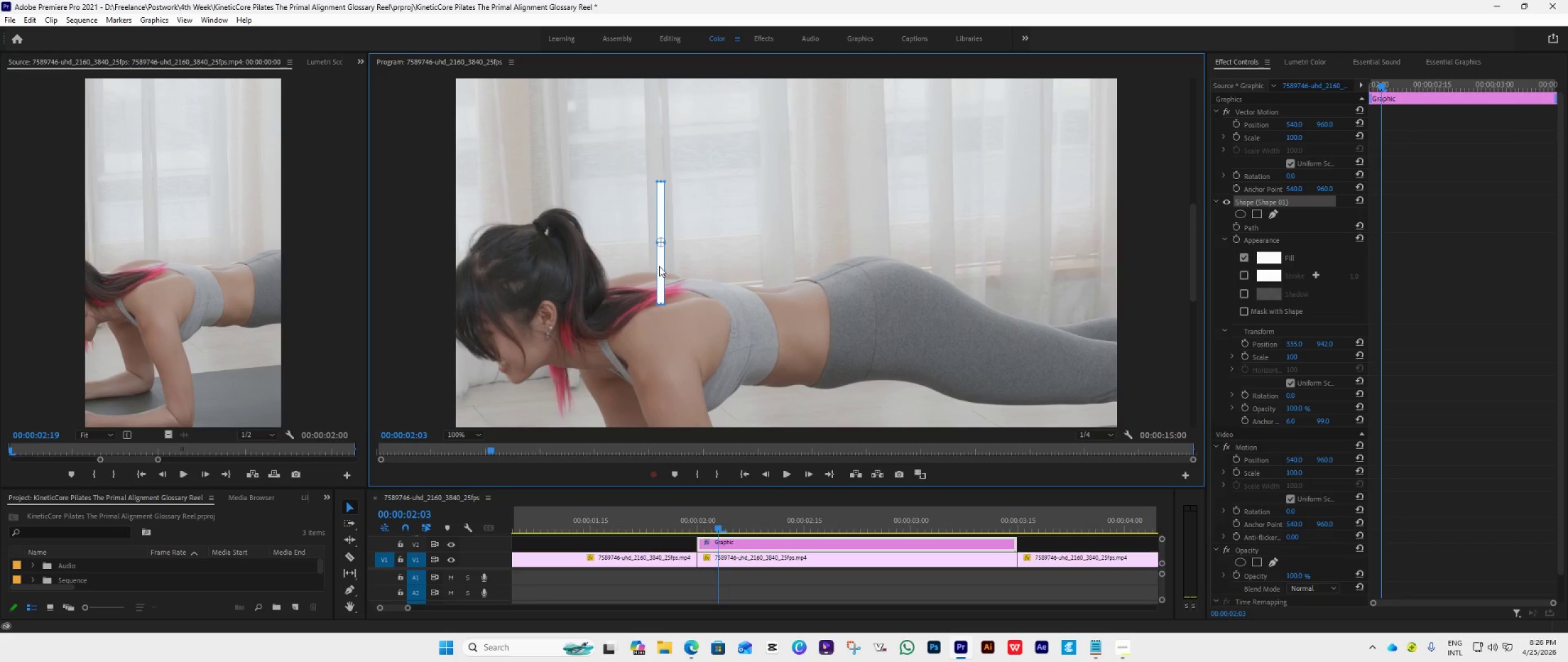 
left_click_drag(start_coordinate=[659, 266], to_coordinate=[652, 267])
 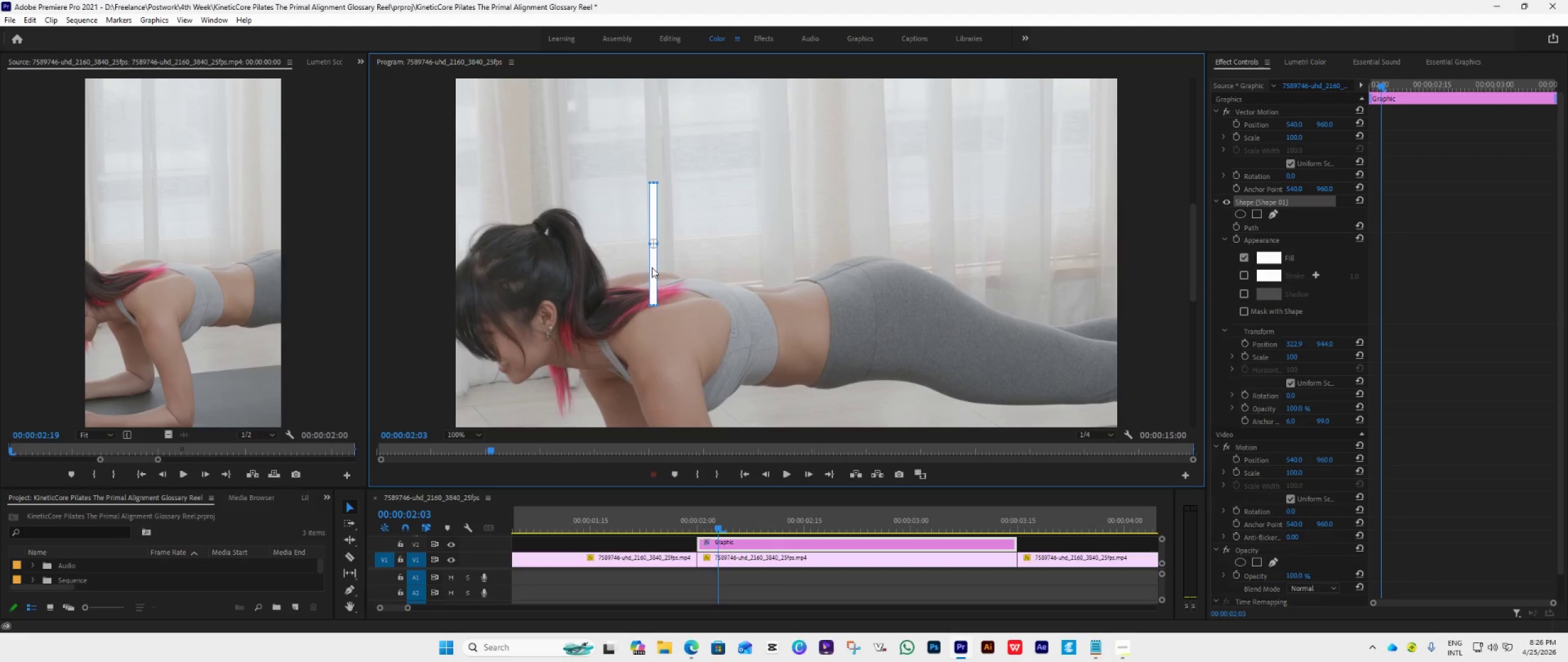 
left_click_drag(start_coordinate=[652, 268], to_coordinate=[652, 278])
 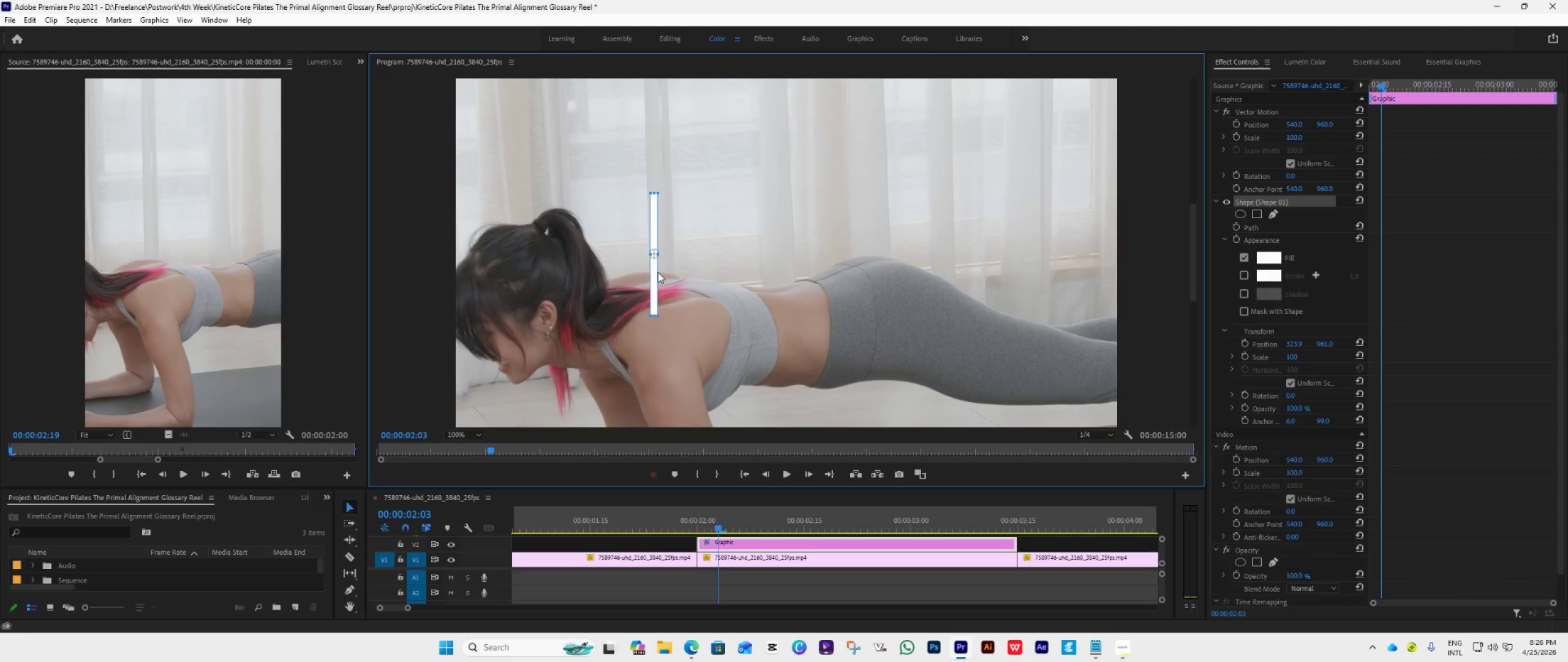 
left_click_drag(start_coordinate=[655, 273], to_coordinate=[658, 275])
 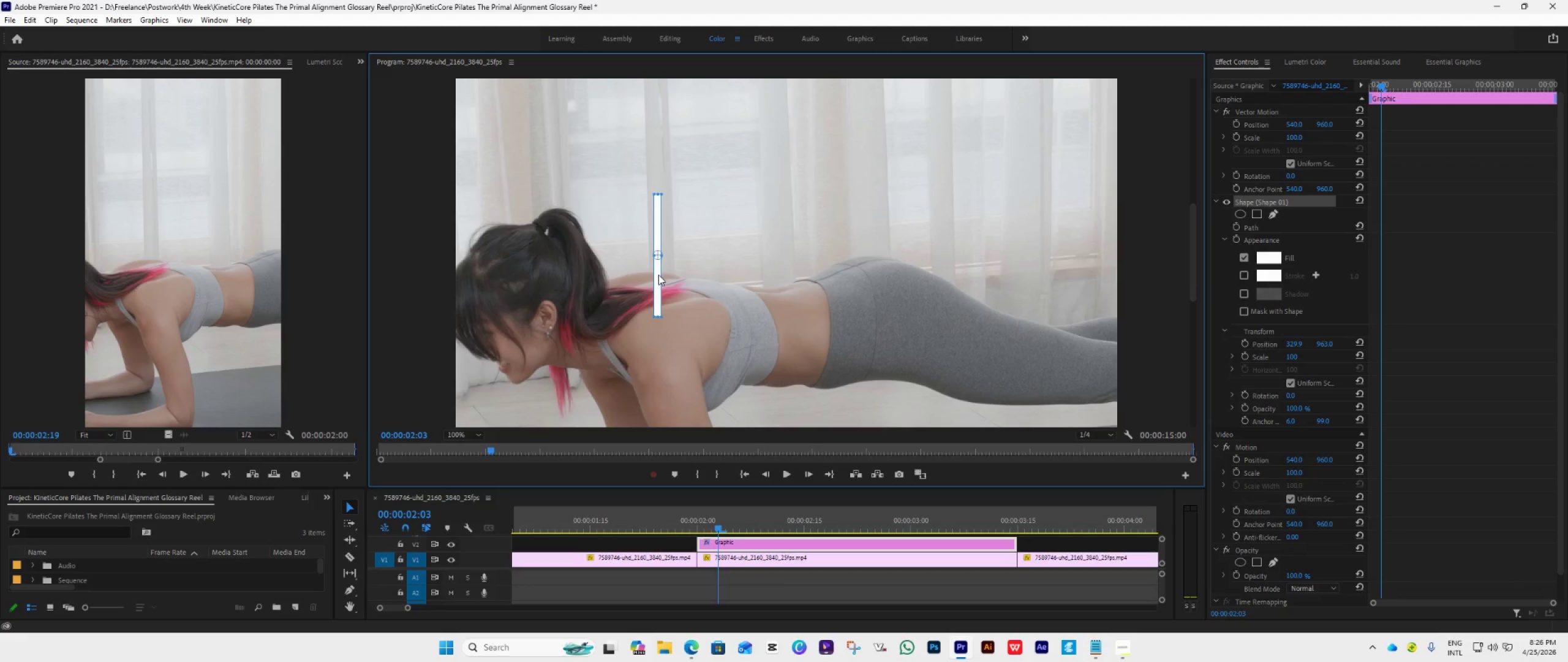 
hold_key(key=AltLeft, duration=2.5)
left_click_drag(start_coordinate=[658, 275], to_coordinate=[662, 277])
 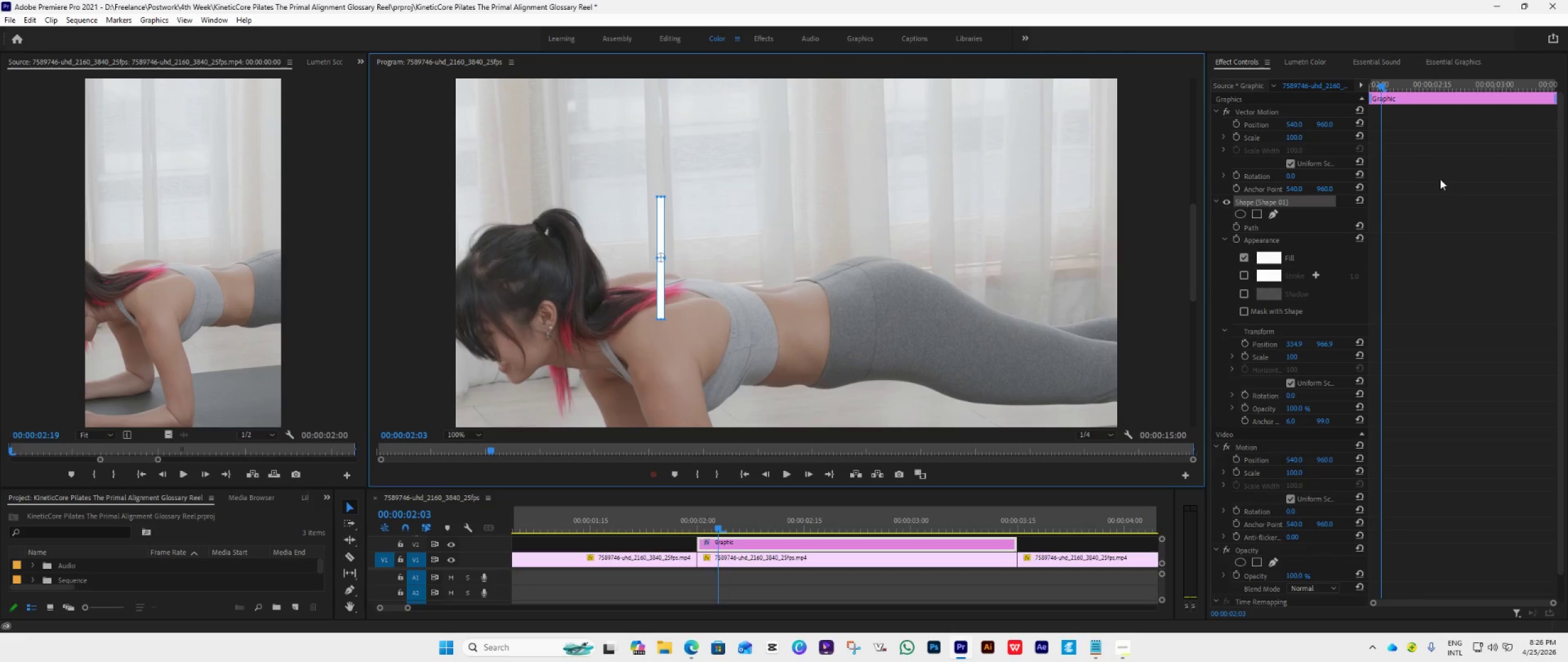 
left_click([1440, 63])
 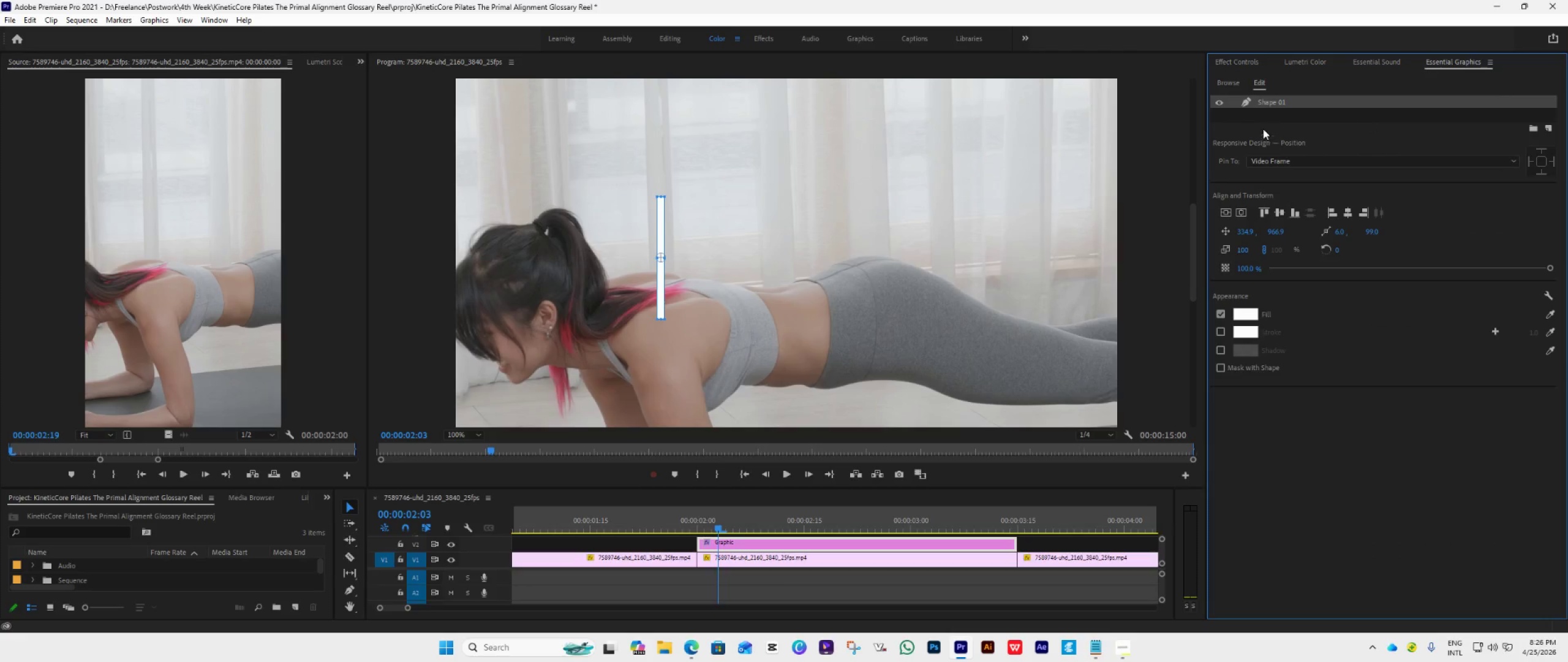 
hold_key(key=AltLeft, duration=1.06)
left_click([1273, 103])
 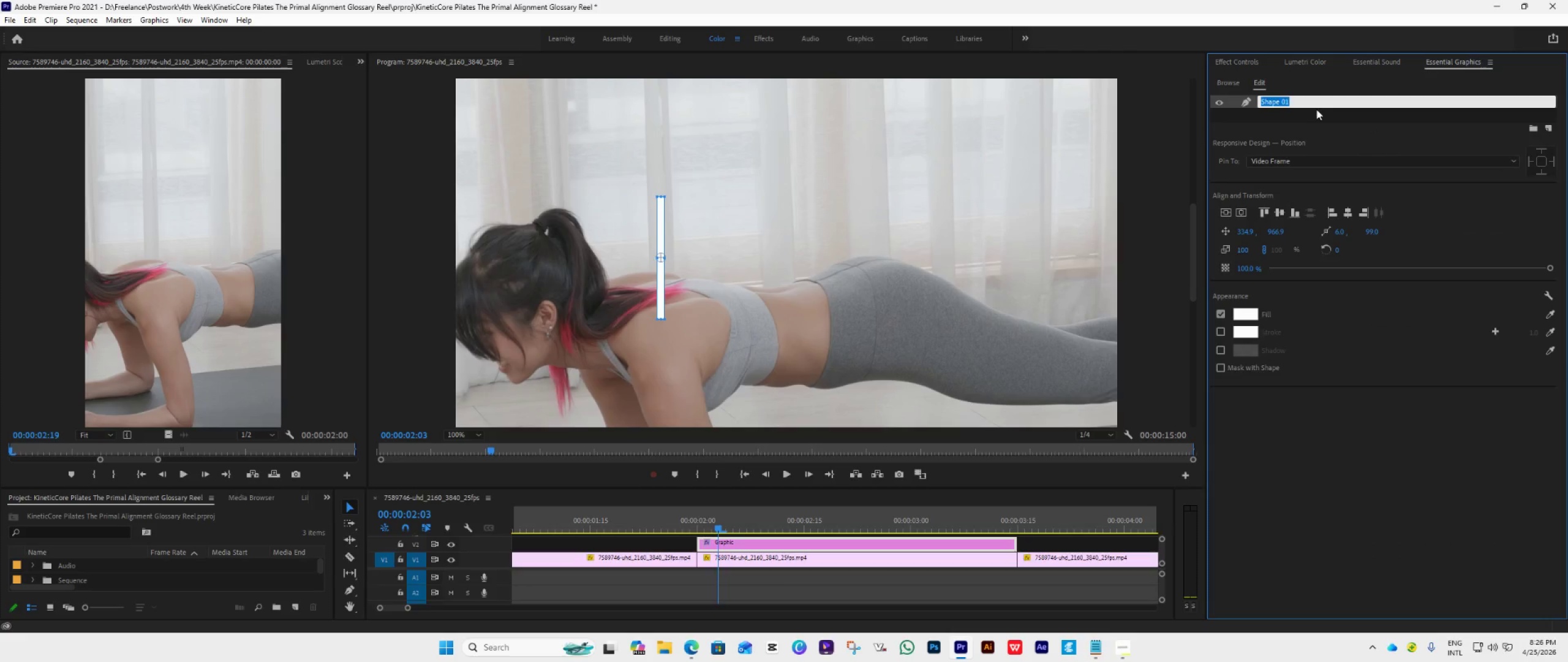 
double_click([1311, 112])
 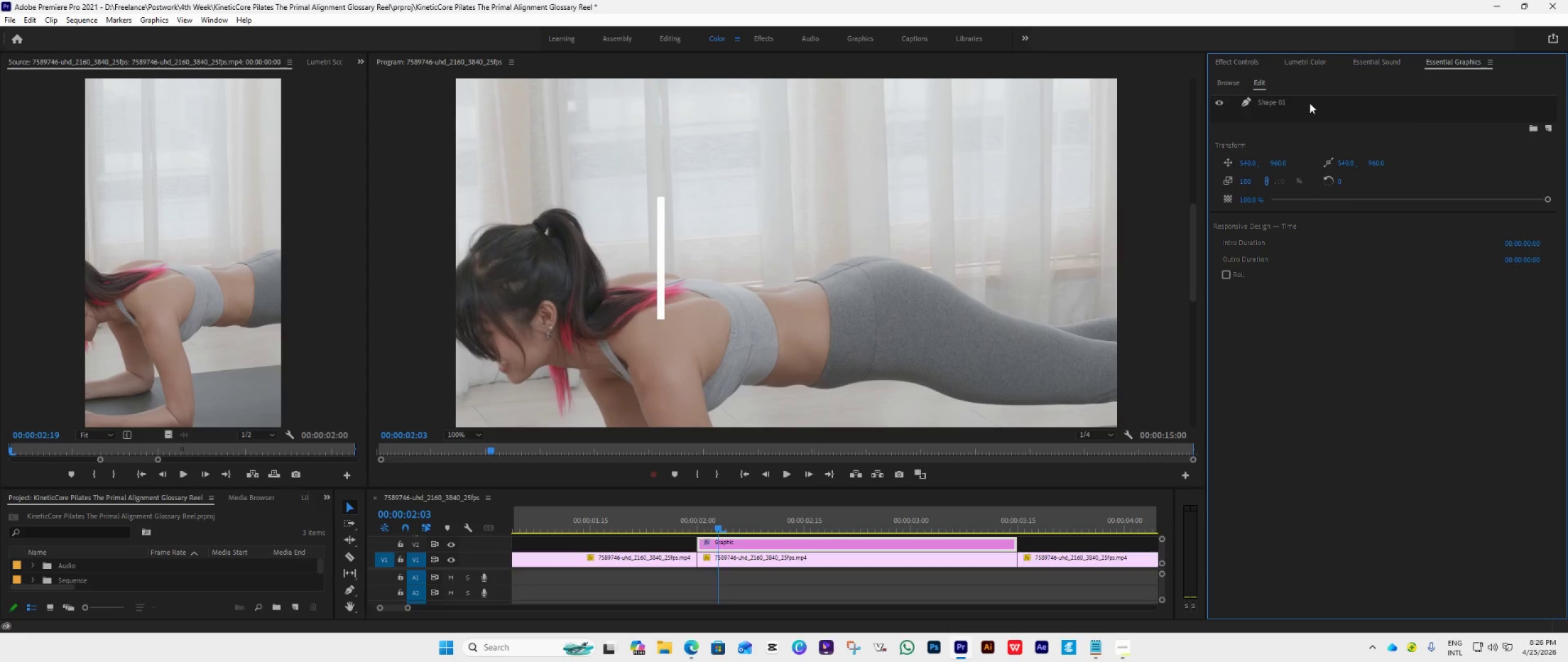 
left_click([1310, 102])
 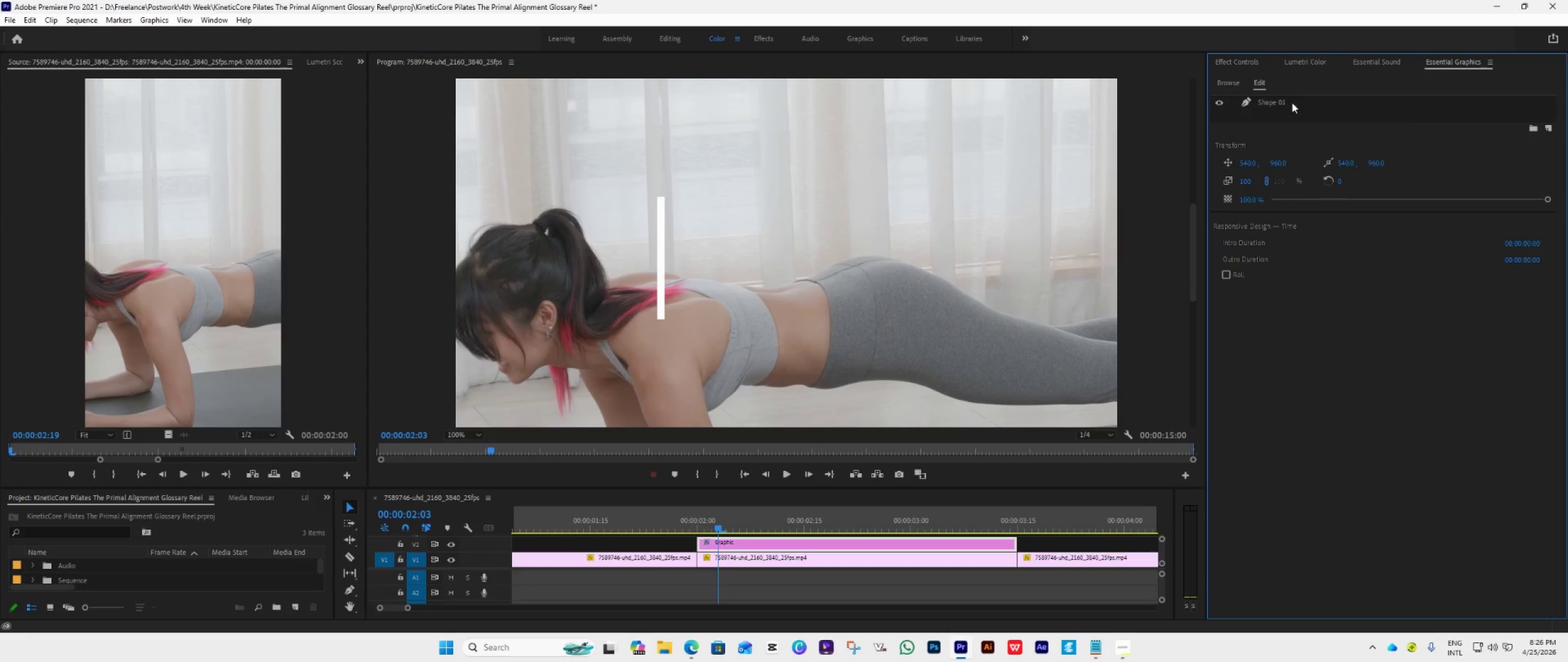 
left_click([1289, 104])
 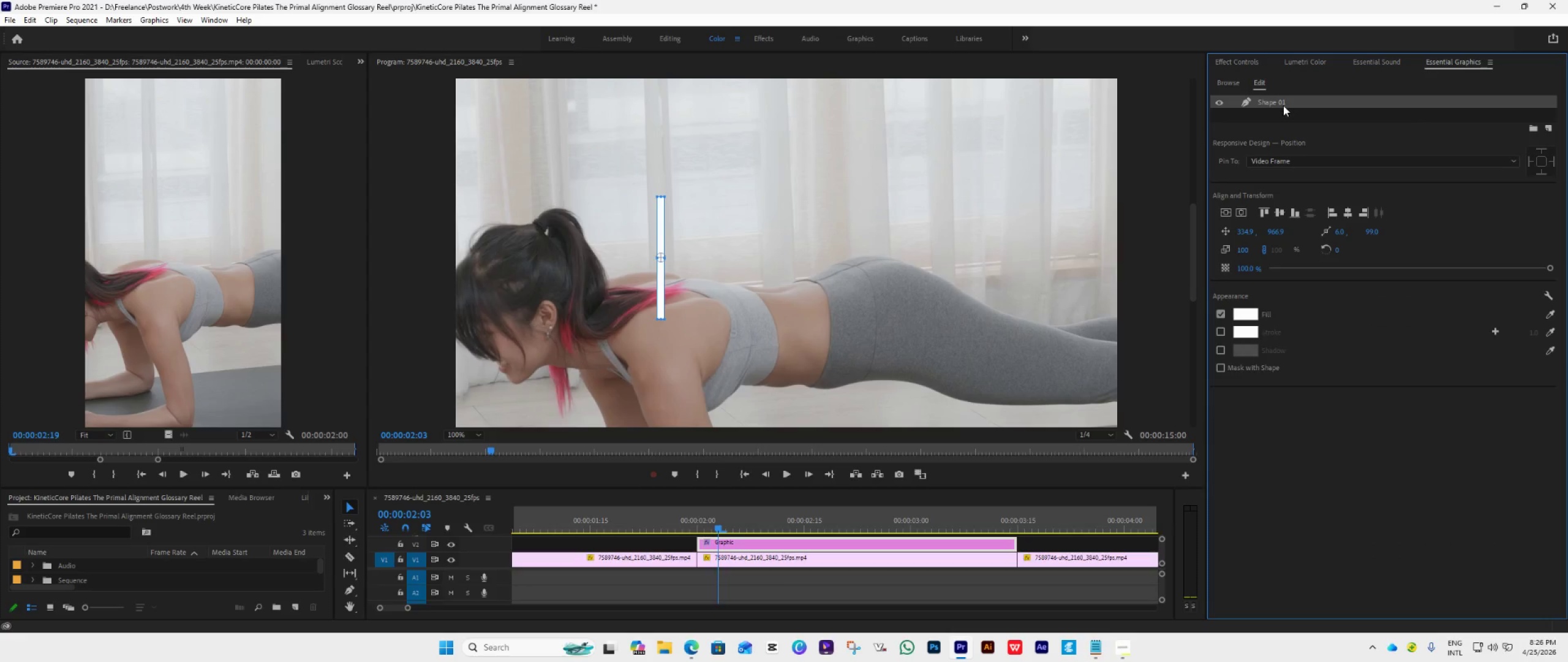 
hold_key(key=AltLeft, duration=2.94)
left_click_drag(start_coordinate=[1289, 104], to_coordinate=[1292, 116])
 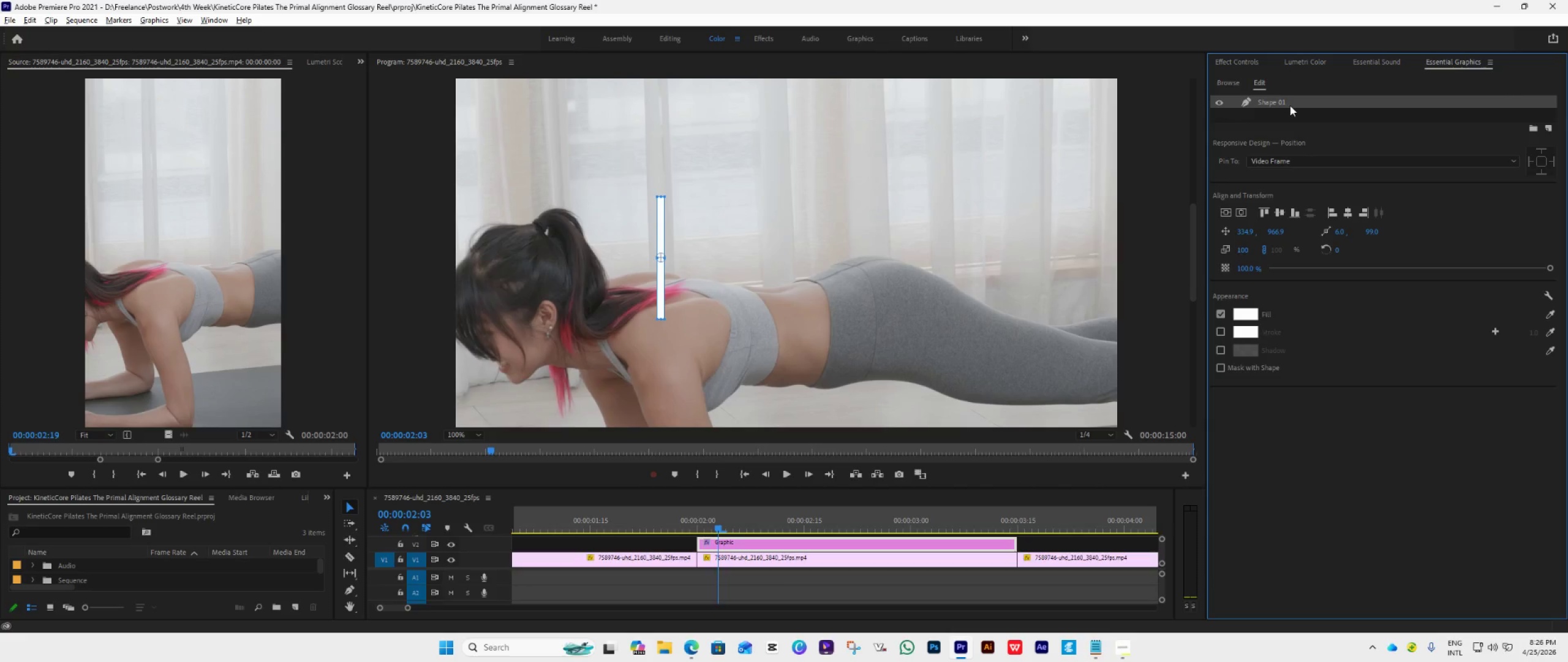 
left_click_drag(start_coordinate=[1290, 105], to_coordinate=[1290, 119])
 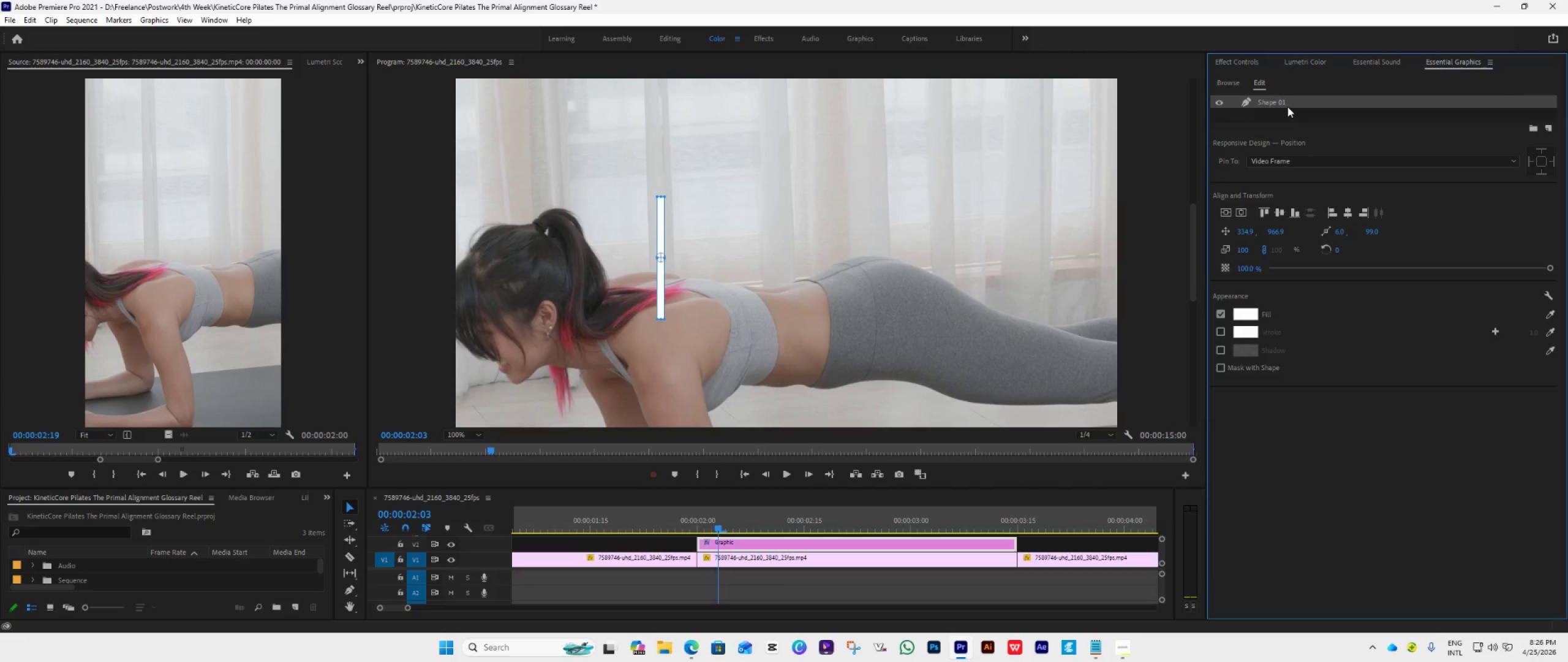 
key(Control+C)
 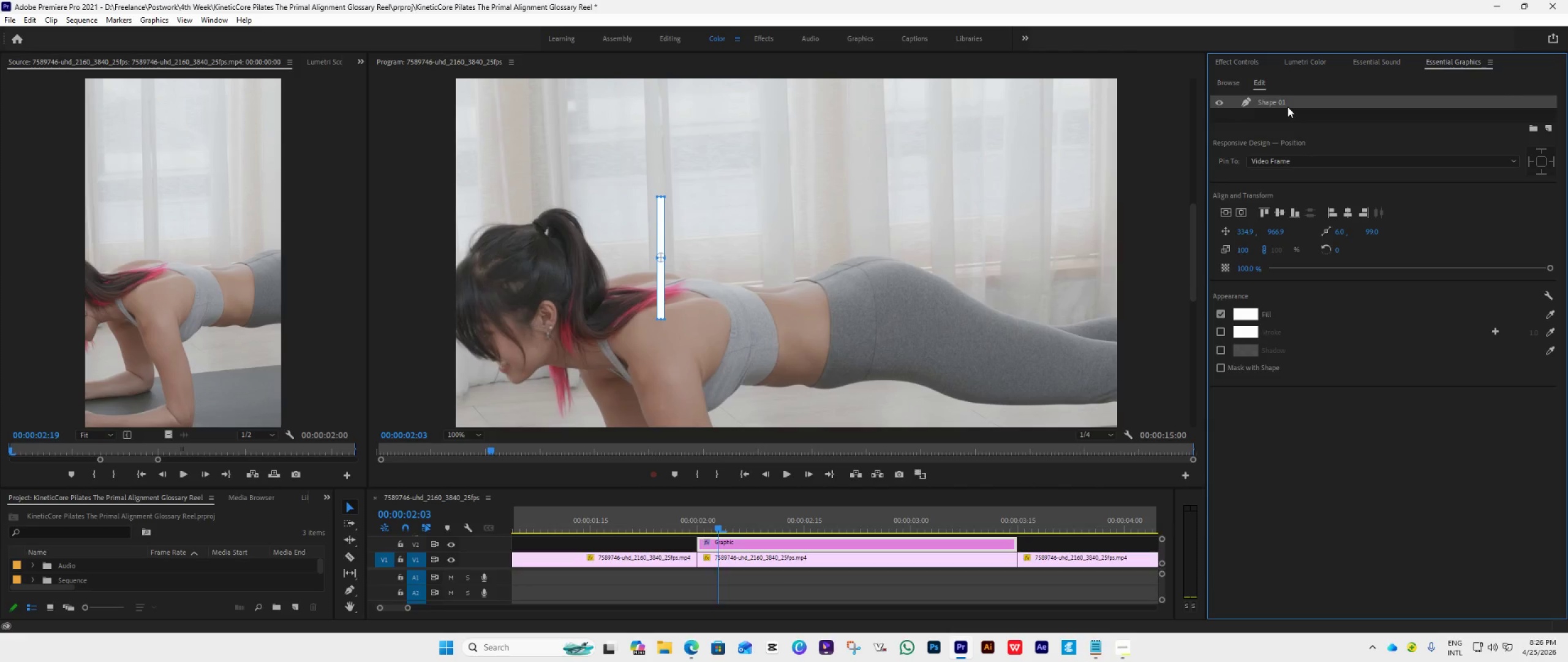 
key(Control+V)
 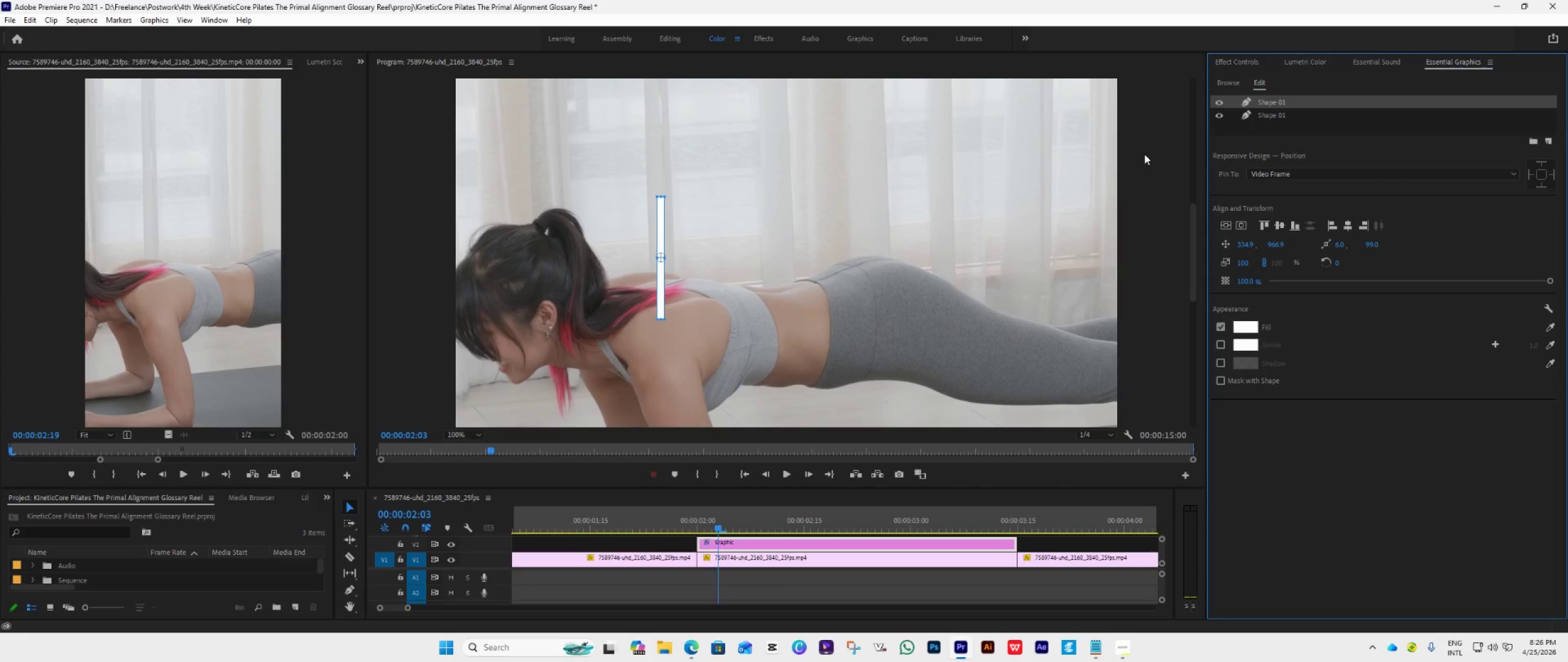 
key(Control+C)
 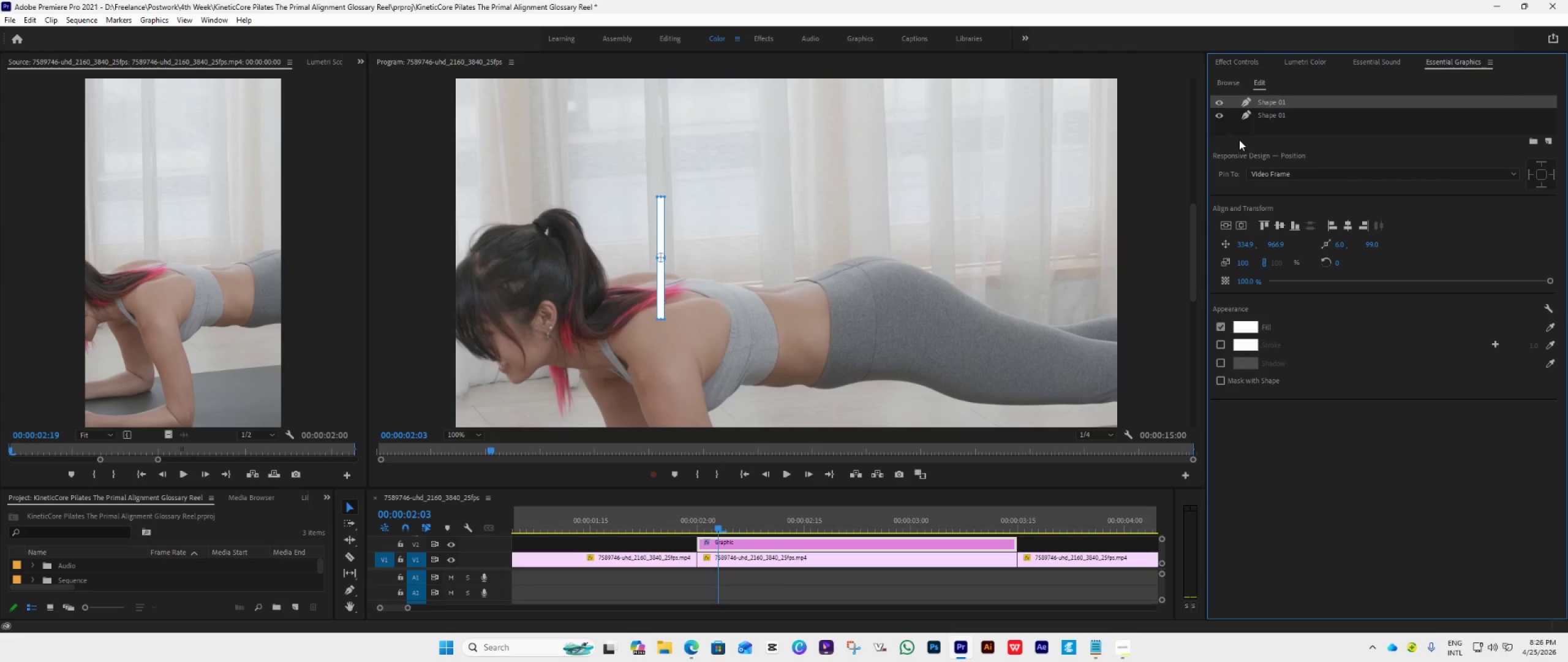 
key(Control+V)
 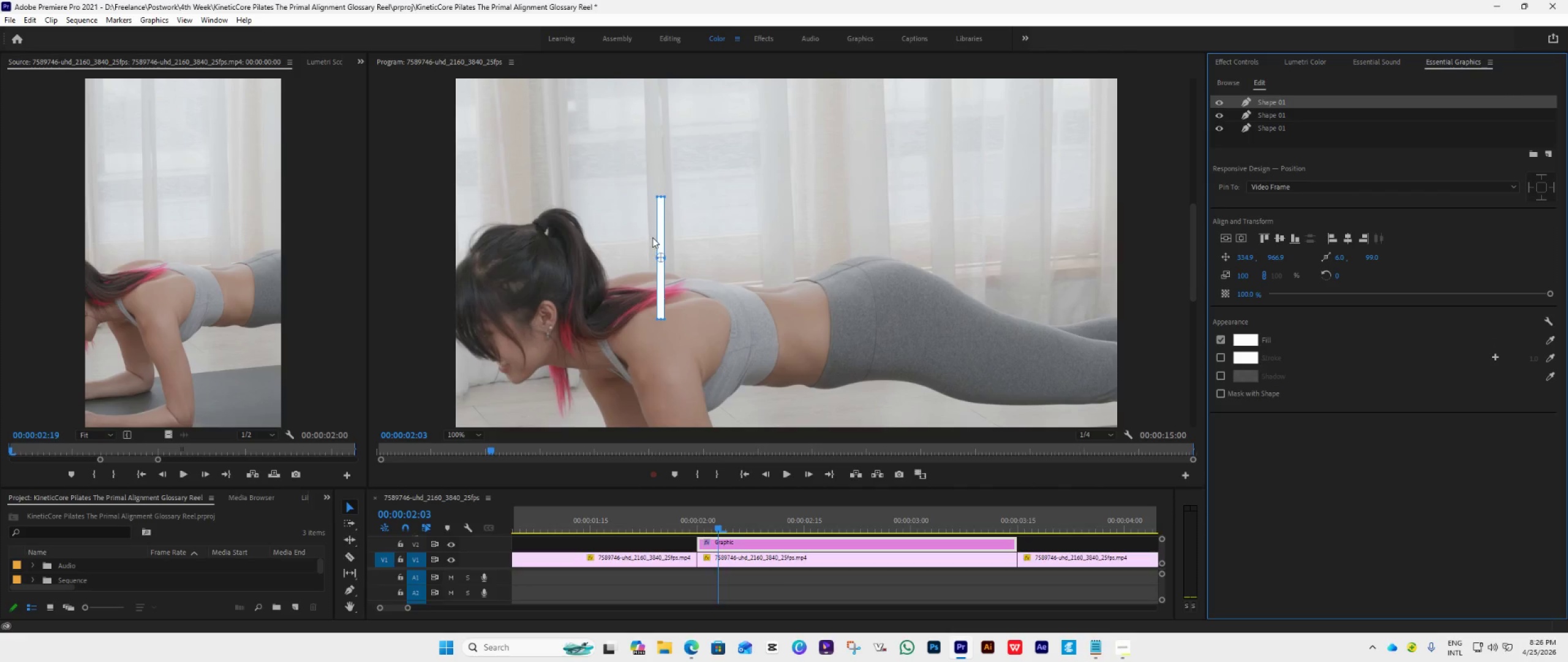 
left_click_drag(start_coordinate=[662, 235], to_coordinate=[691, 249])
 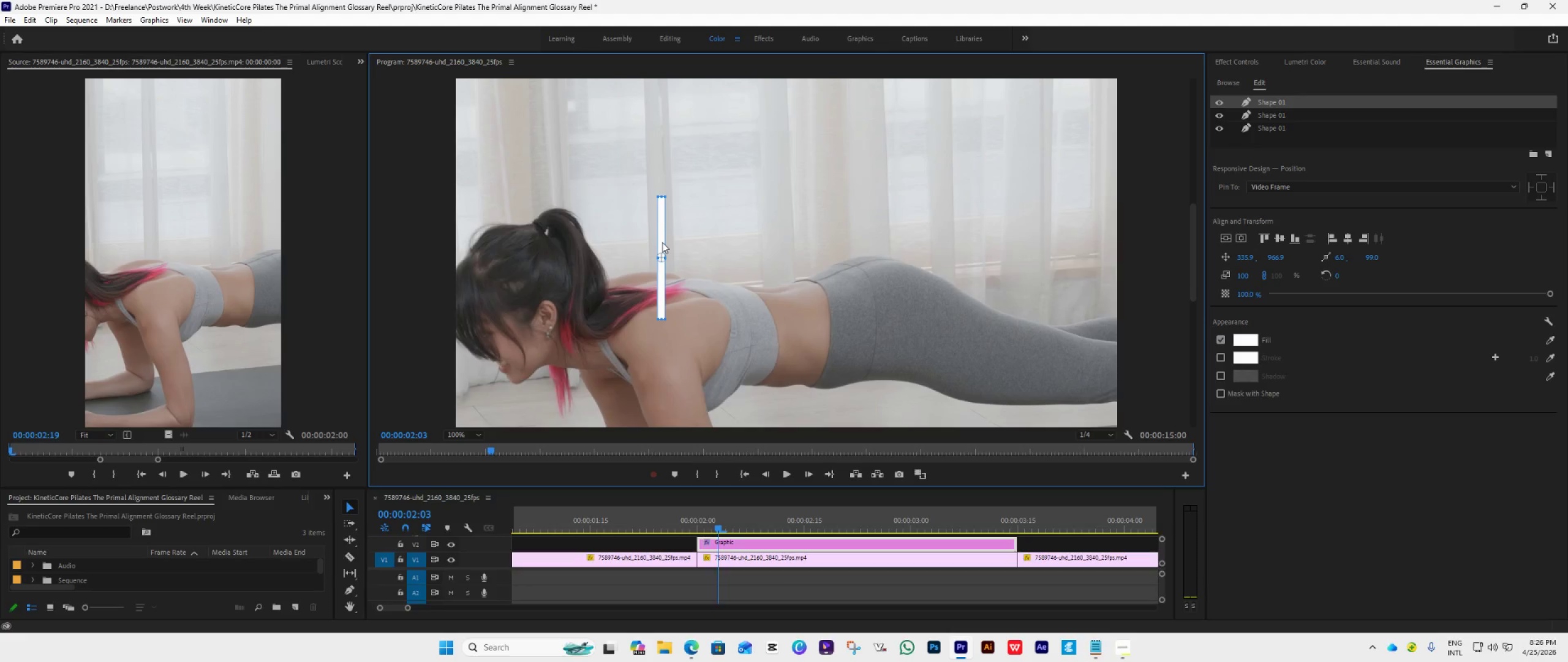 
left_click_drag(start_coordinate=[662, 242], to_coordinate=[690, 245])
 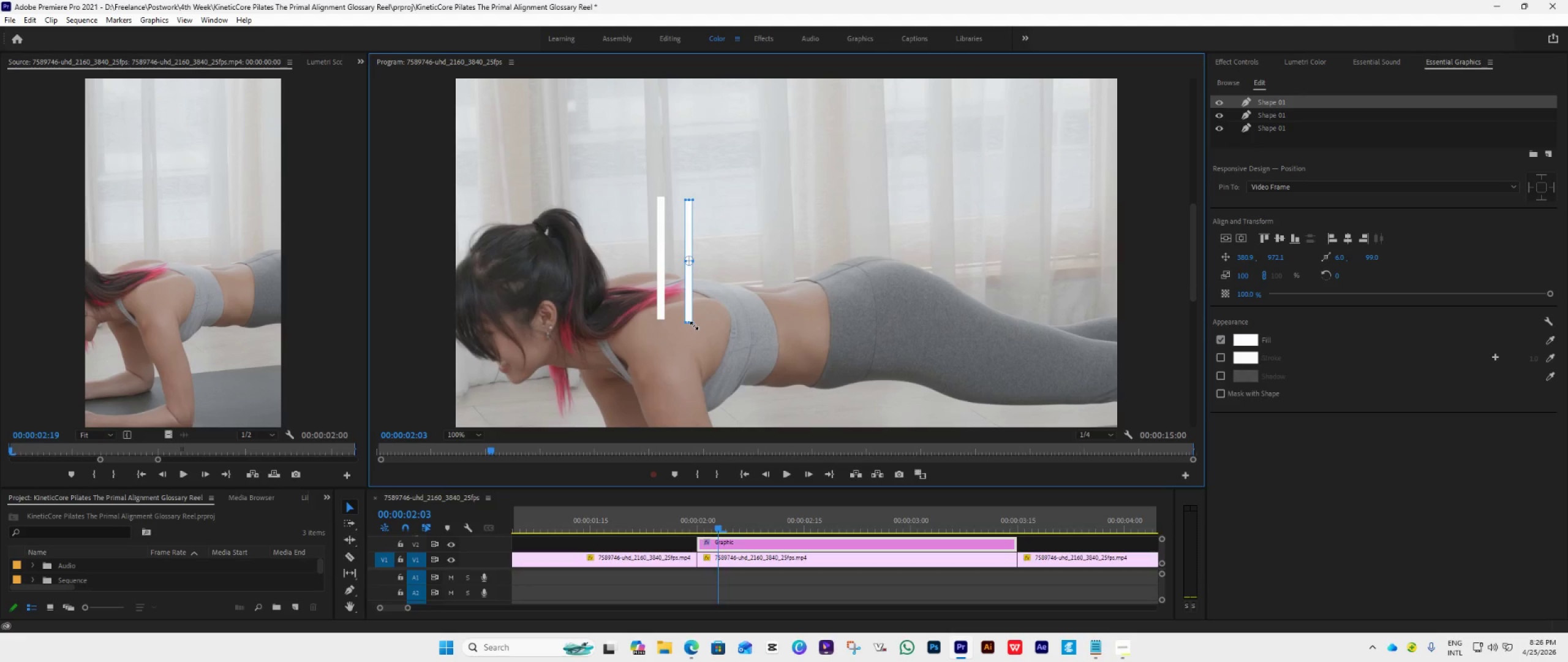 
left_click_drag(start_coordinate=[698, 329], to_coordinate=[666, 324])
 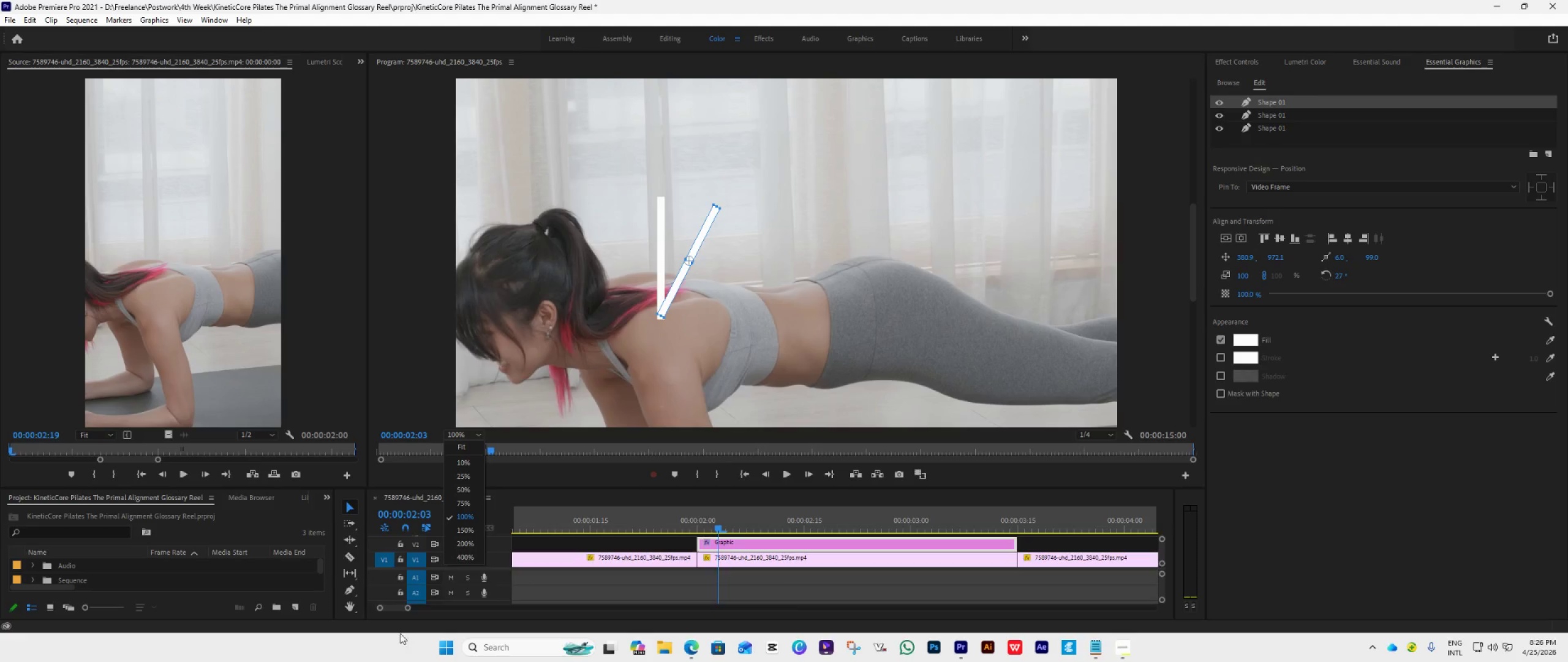 
left_click([463, 556])
 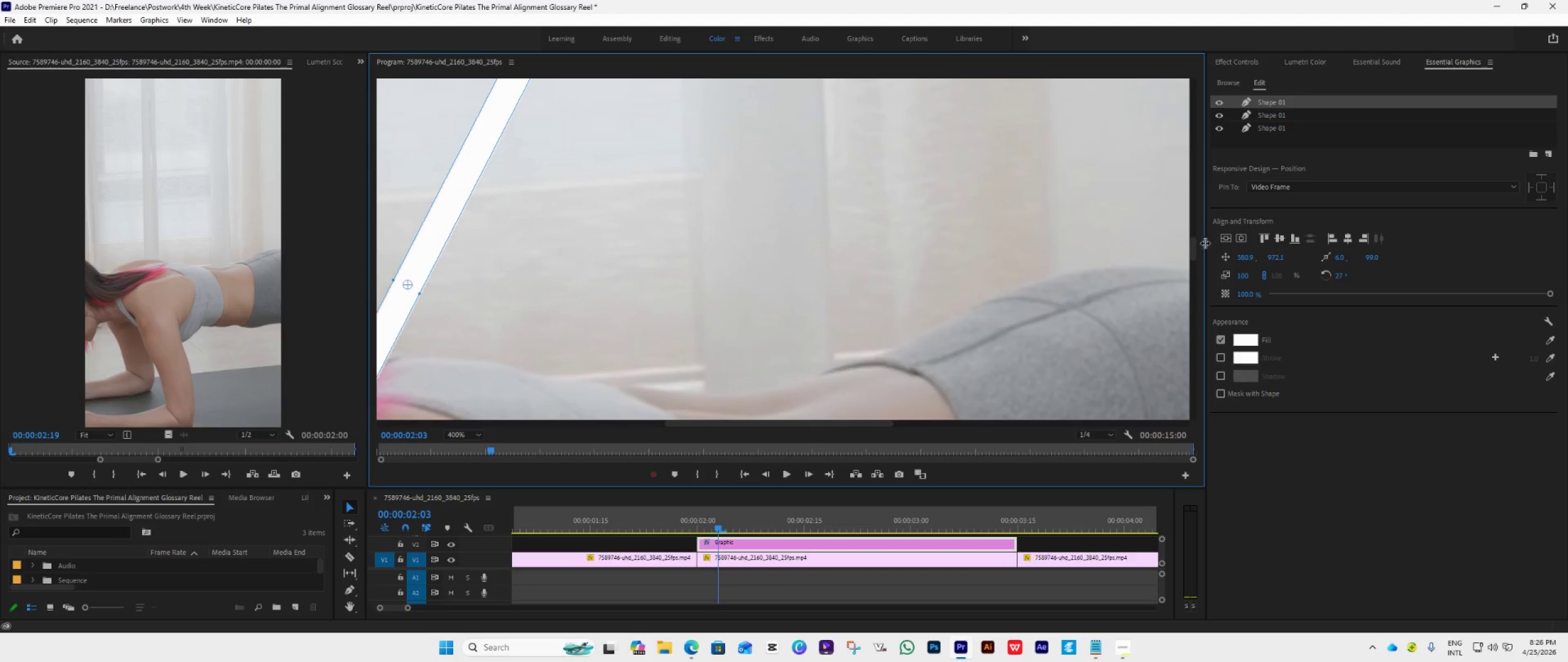 
left_click_drag(start_coordinate=[1194, 252], to_coordinate=[1187, 247])
 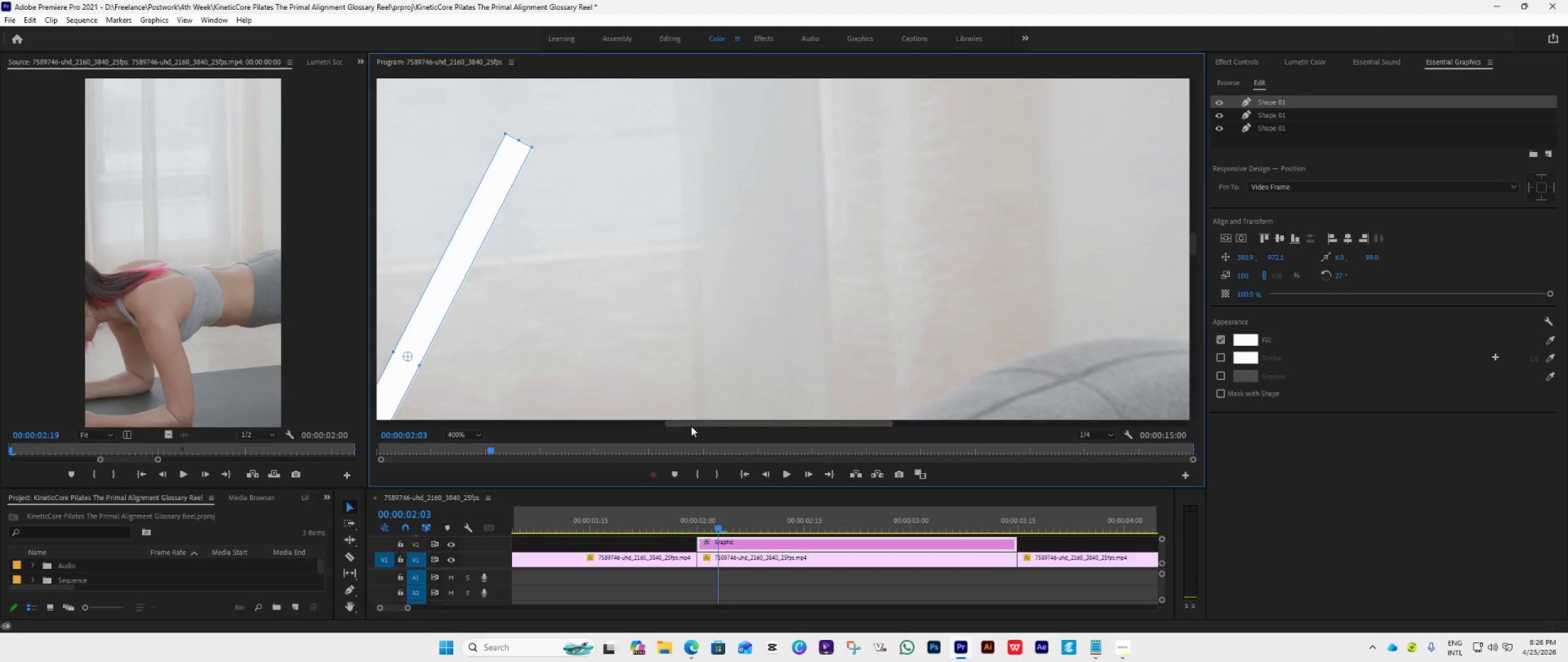 
left_click_drag(start_coordinate=[692, 424], to_coordinate=[609, 415])
 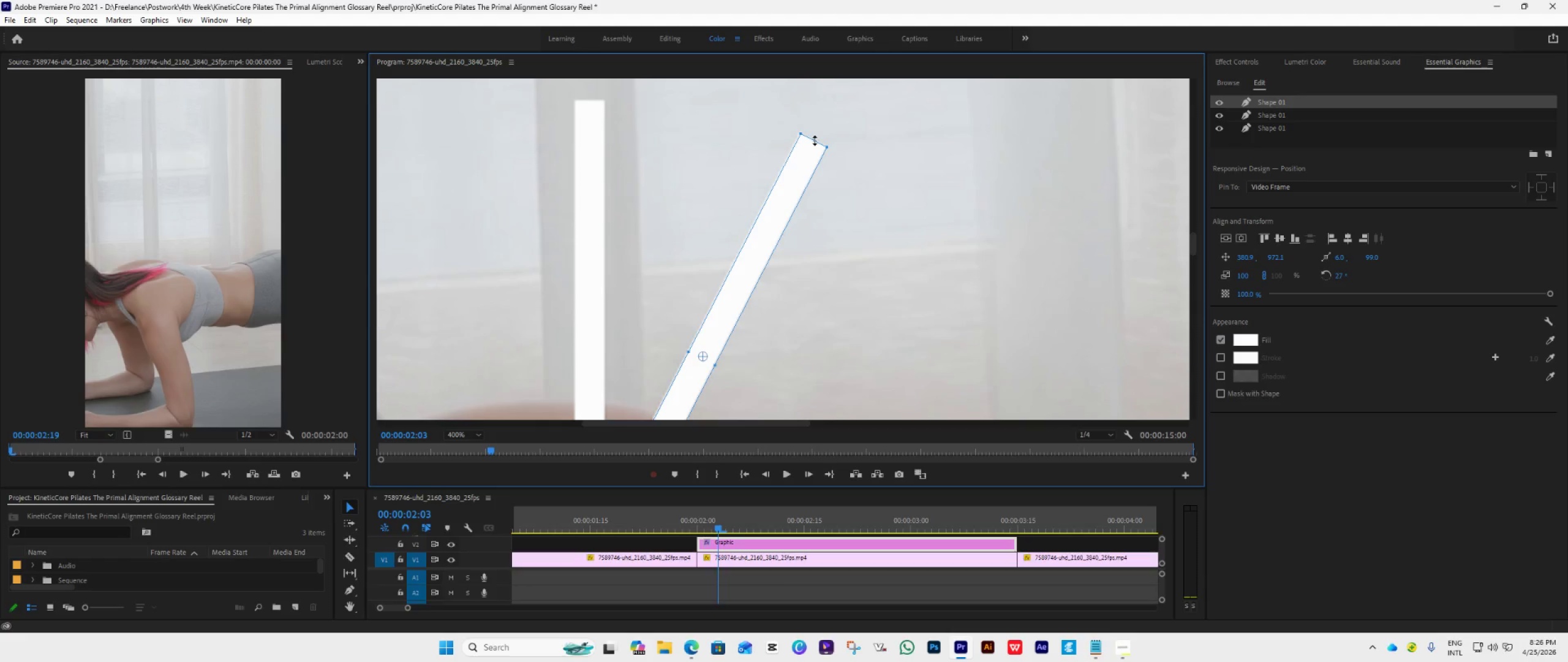 
left_click_drag(start_coordinate=[815, 140], to_coordinate=[622, 365])
 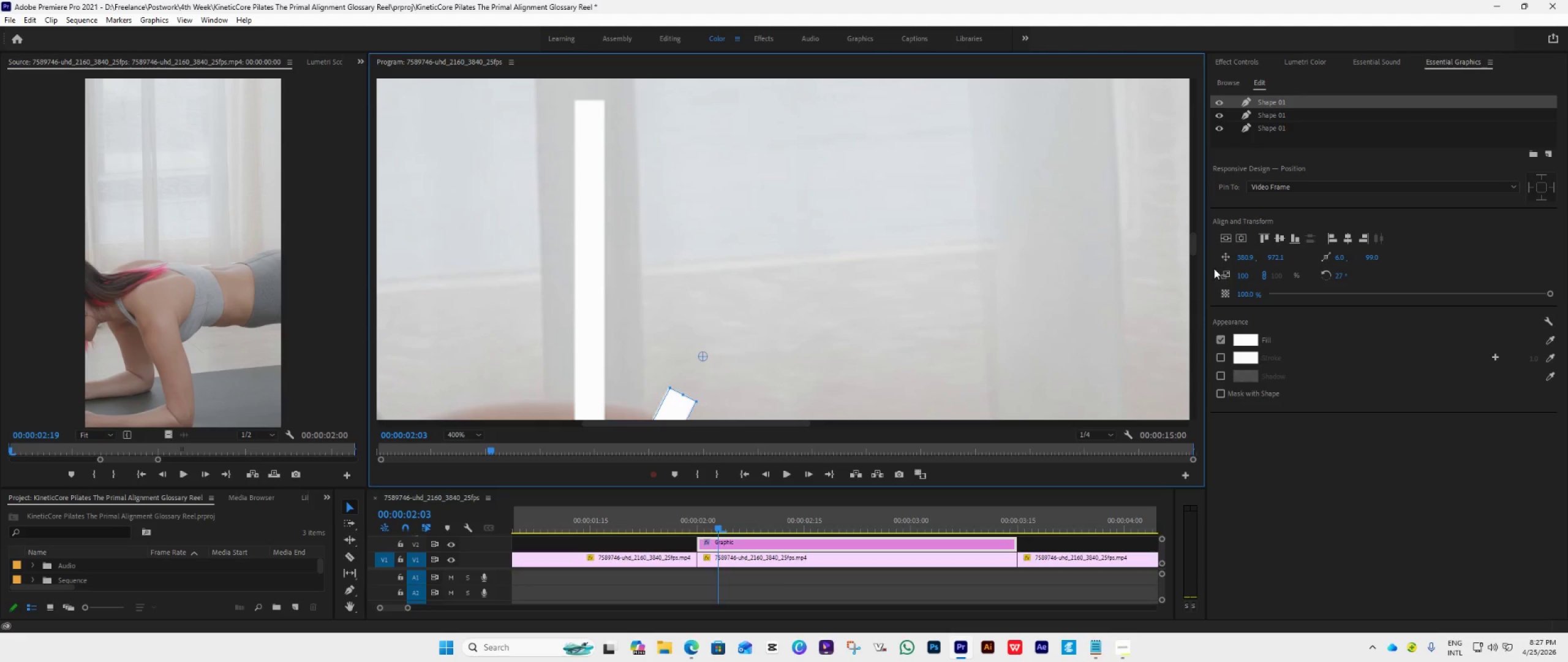 
left_click_drag(start_coordinate=[1196, 240], to_coordinate=[1185, 308])
 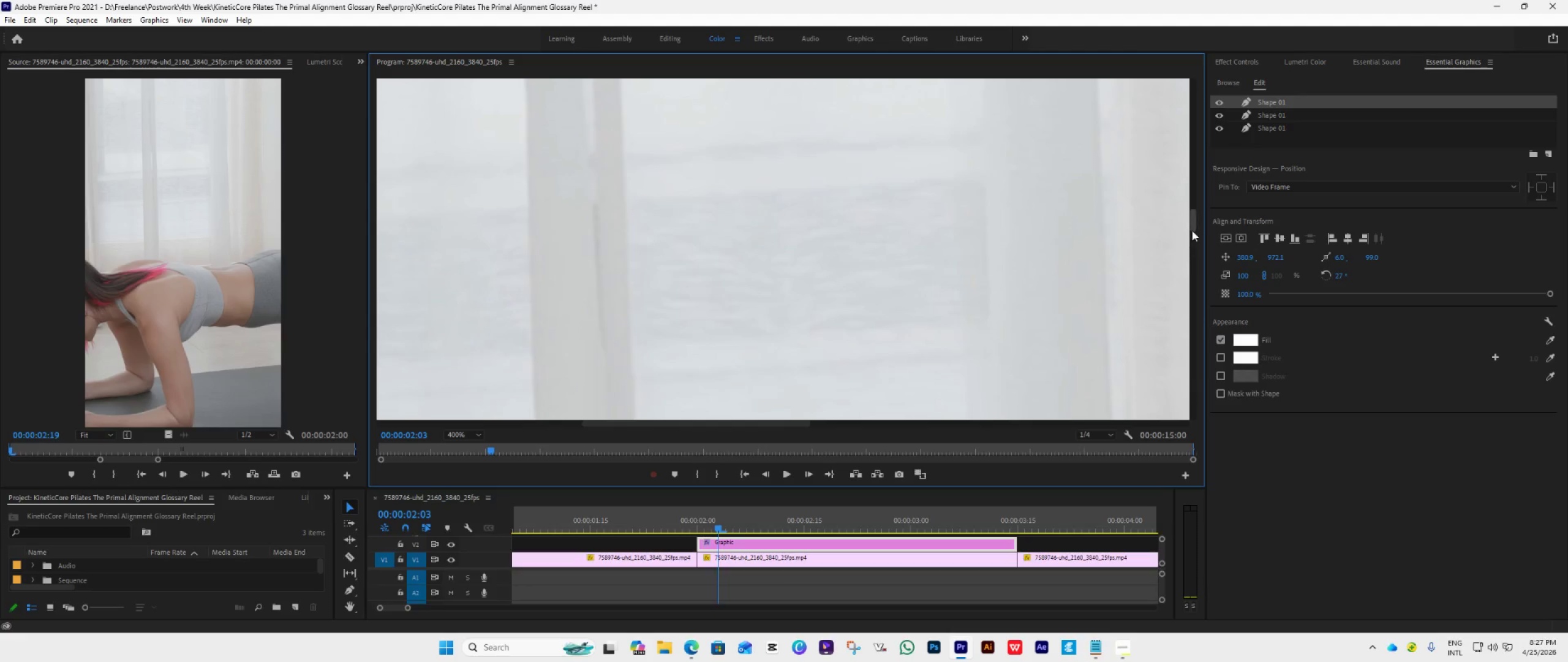 
left_click_drag(start_coordinate=[1192, 230], to_coordinate=[1192, 266])
 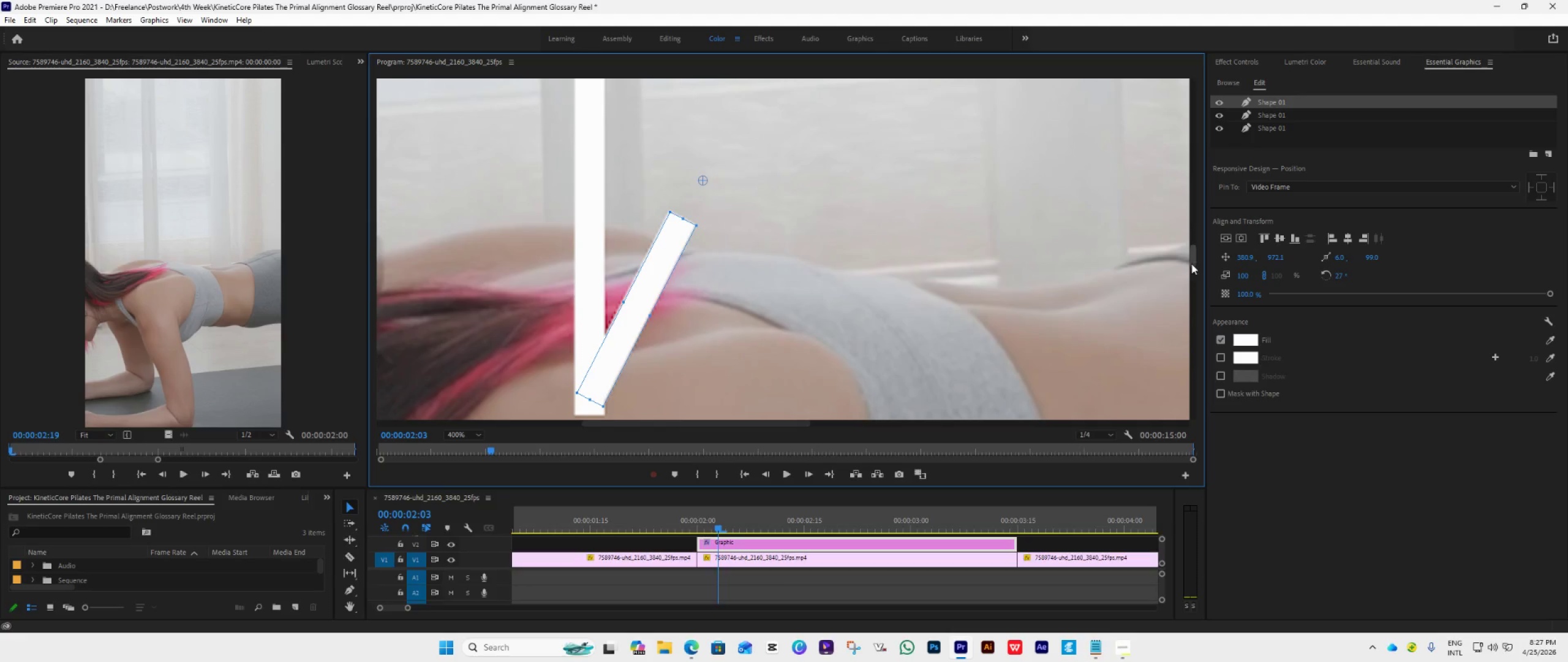 
left_click_drag(start_coordinate=[1191, 257], to_coordinate=[1190, 265])
 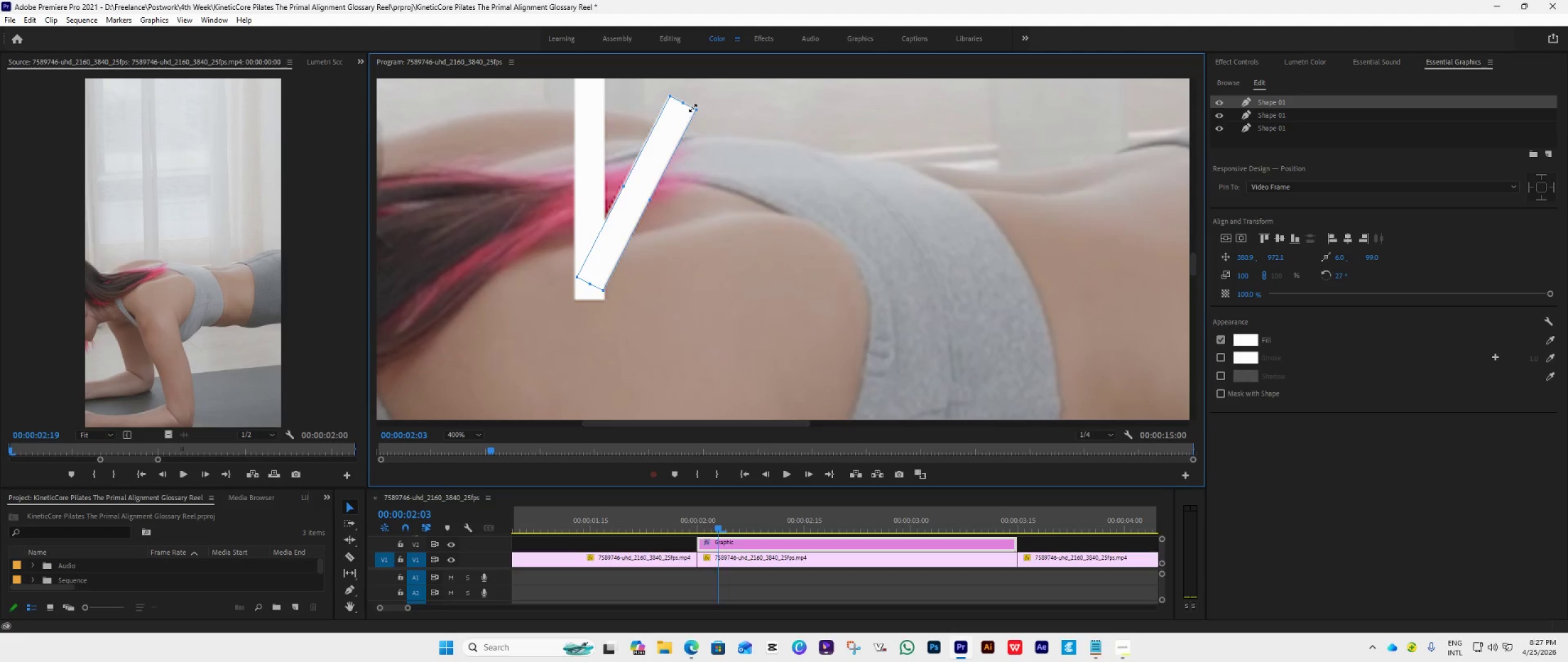 
left_click_drag(start_coordinate=[693, 108], to_coordinate=[684, 118])
 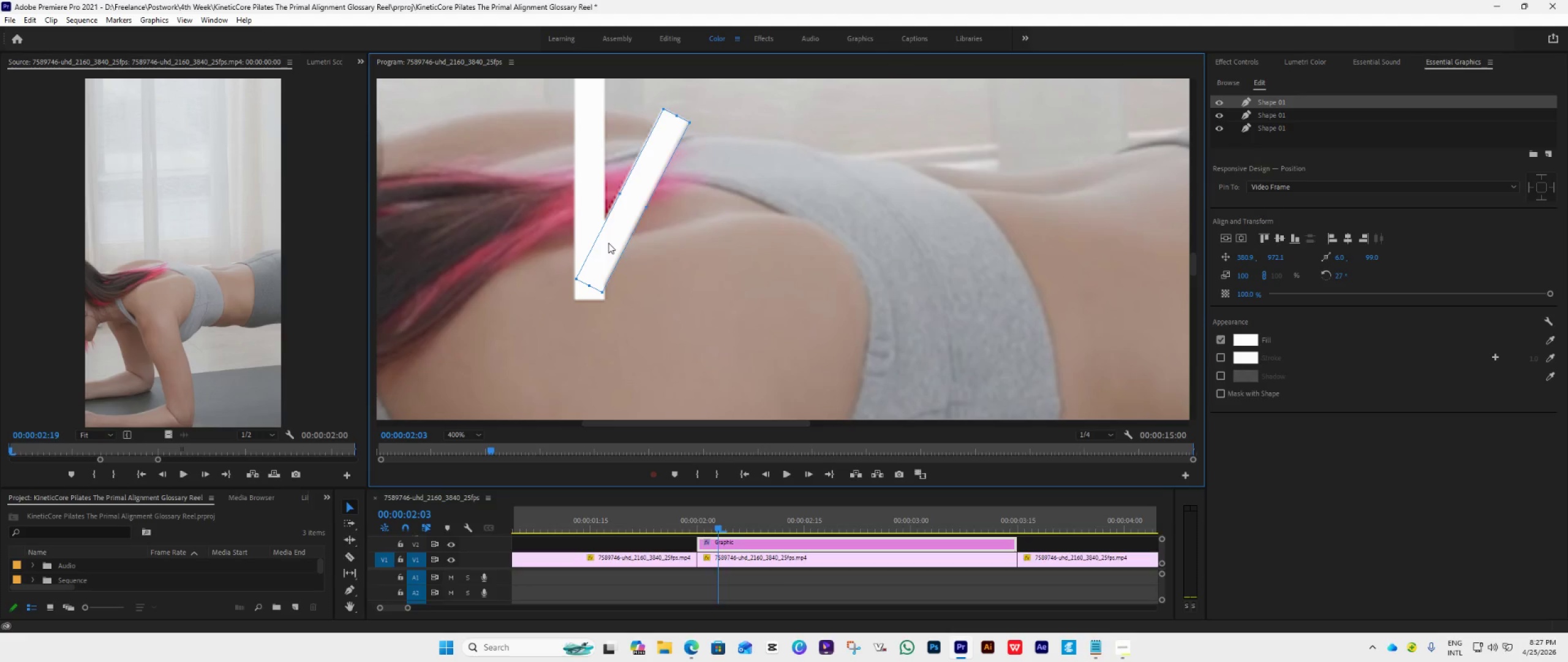 
left_click_drag(start_coordinate=[609, 243], to_coordinate=[605, 263])
 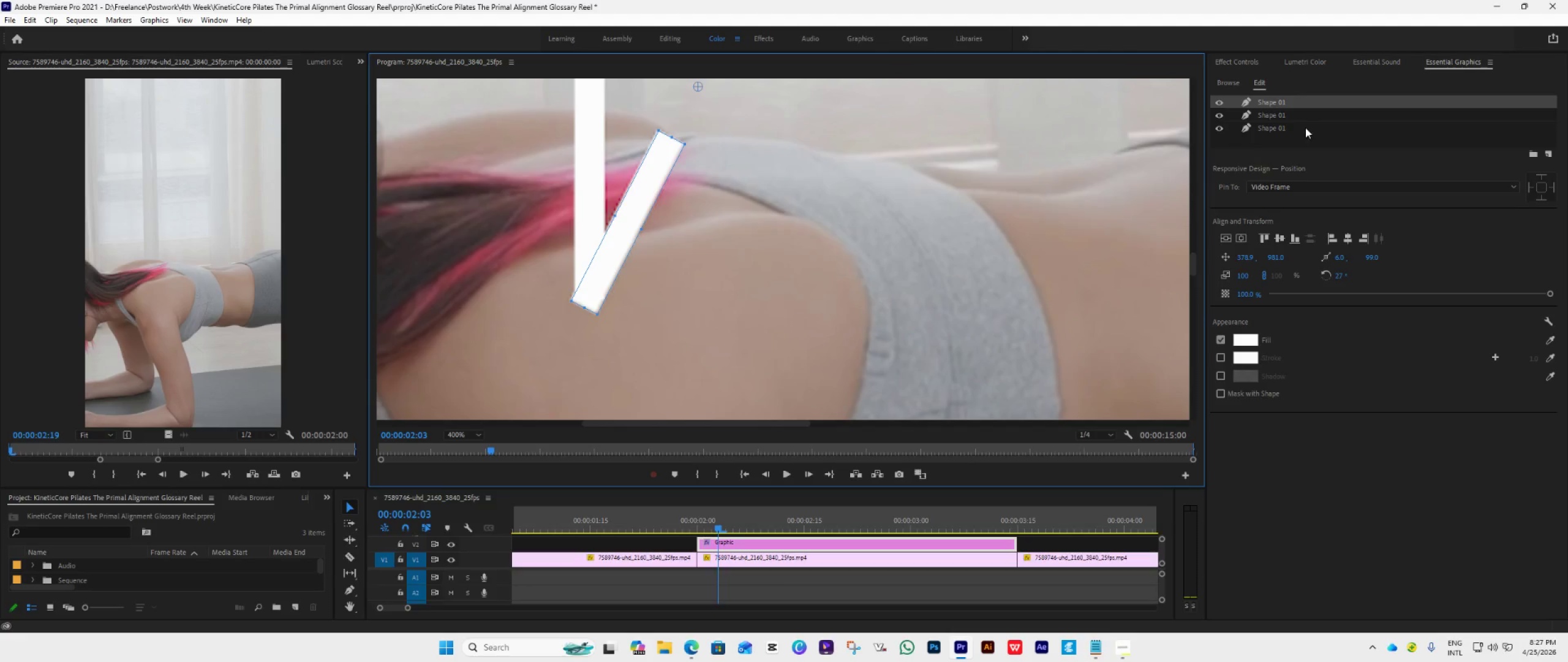 
left_click([1284, 110])
 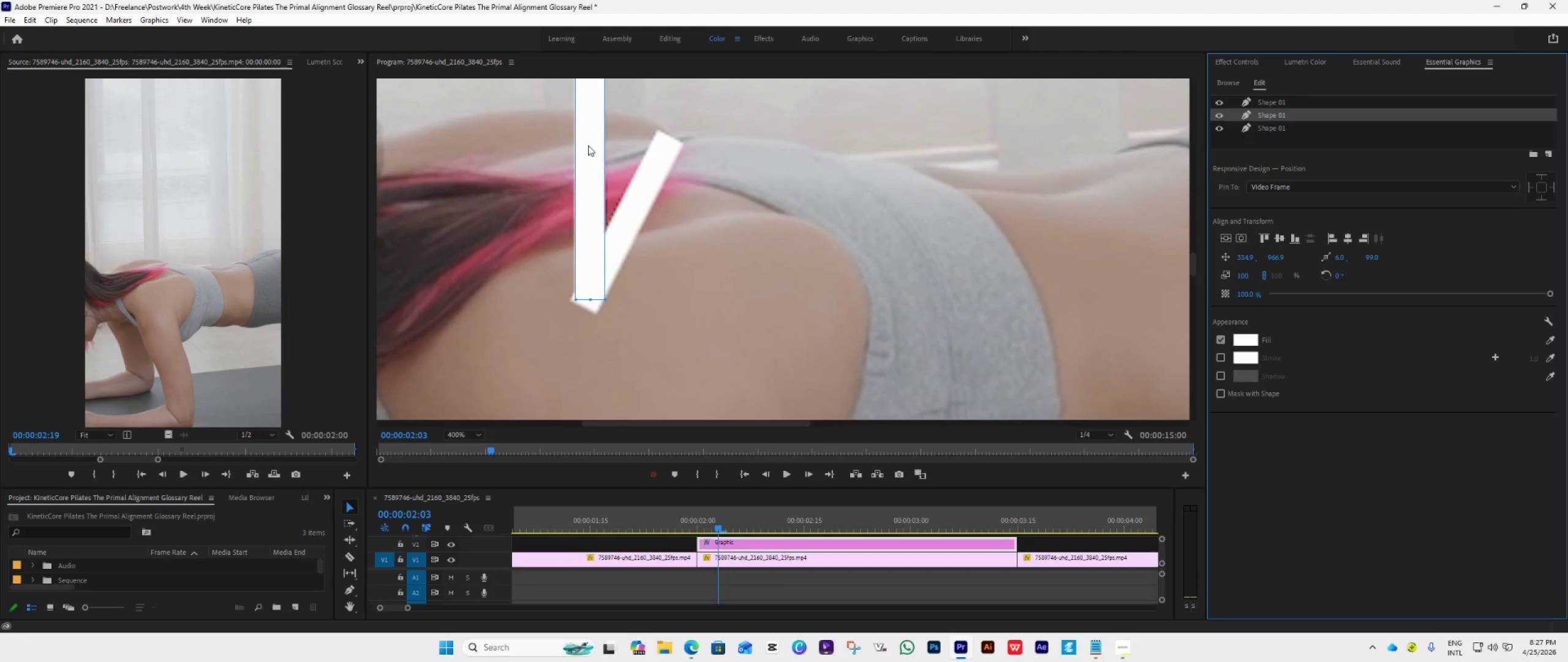 
left_click_drag(start_coordinate=[587, 143], to_coordinate=[523, 162])
 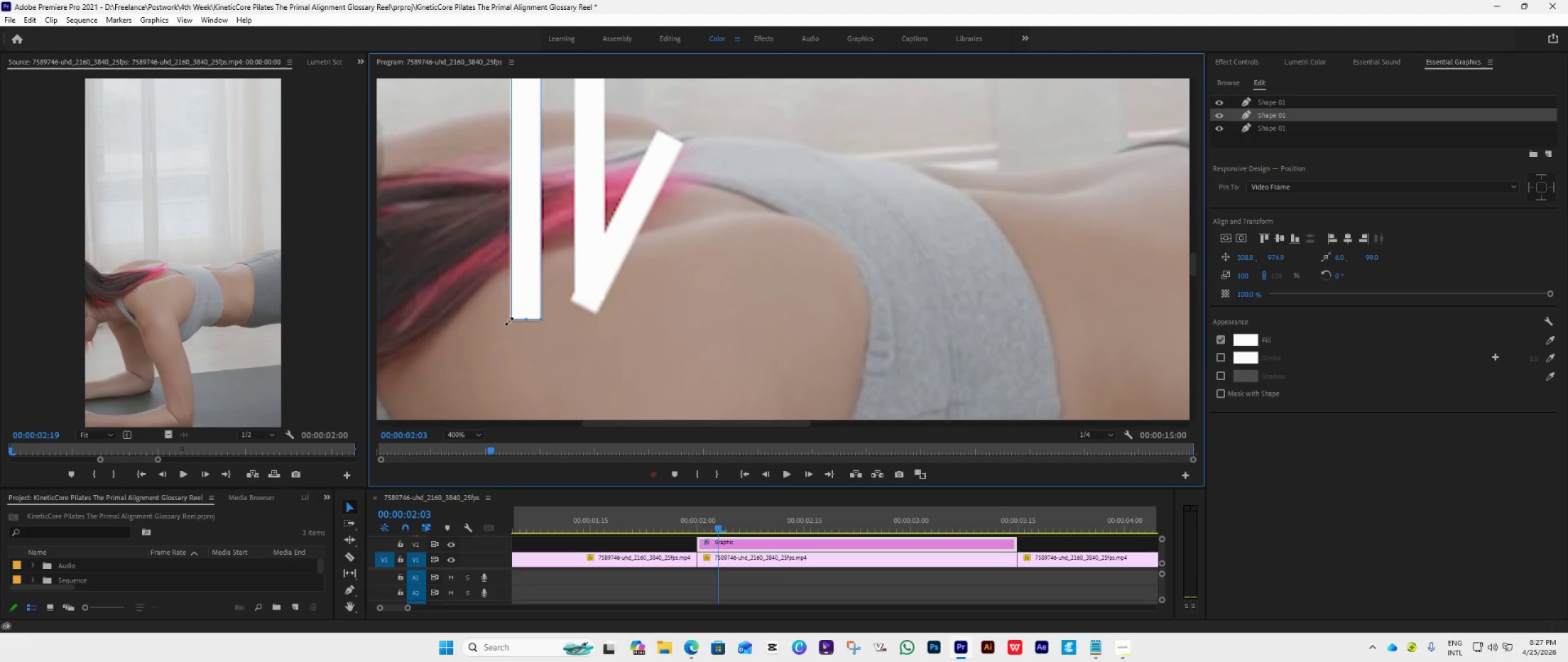 
left_click_drag(start_coordinate=[511, 326], to_coordinate=[579, 335])
 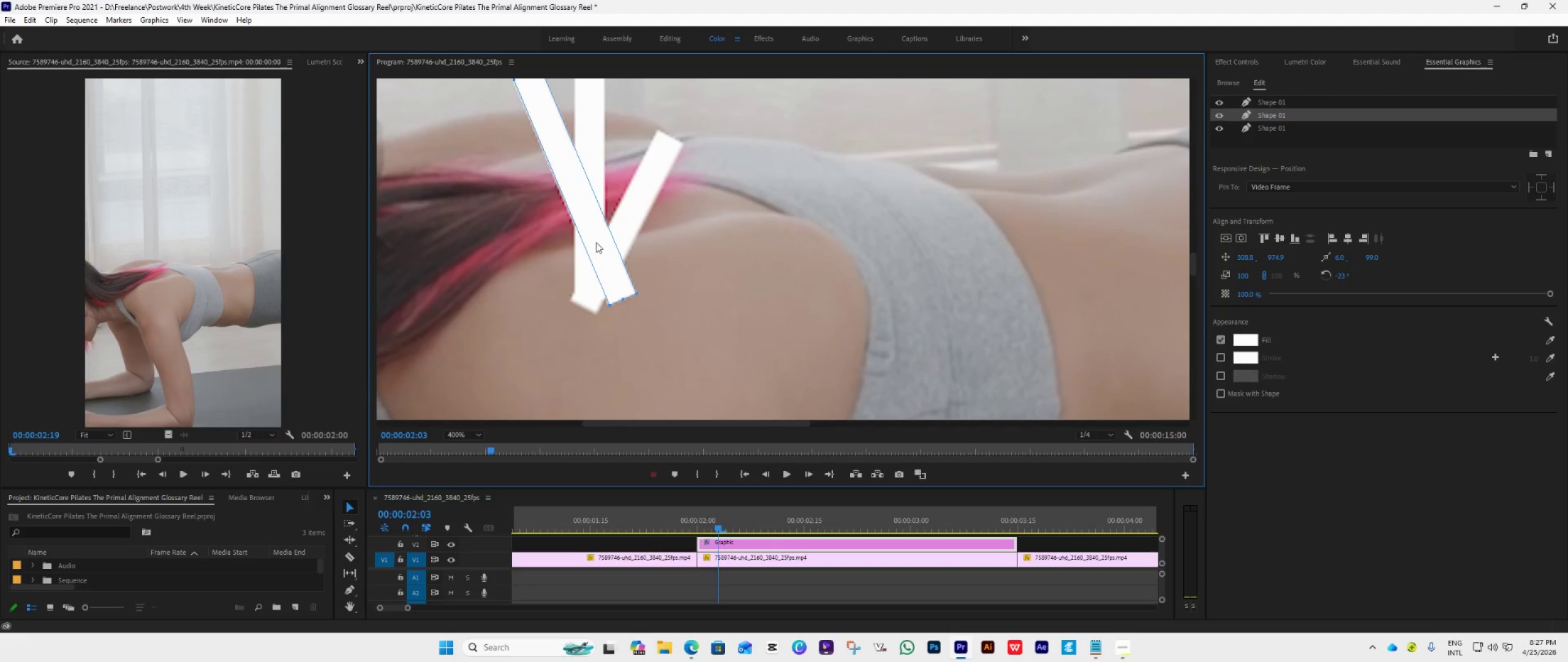 
left_click_drag(start_coordinate=[589, 228], to_coordinate=[554, 234])
 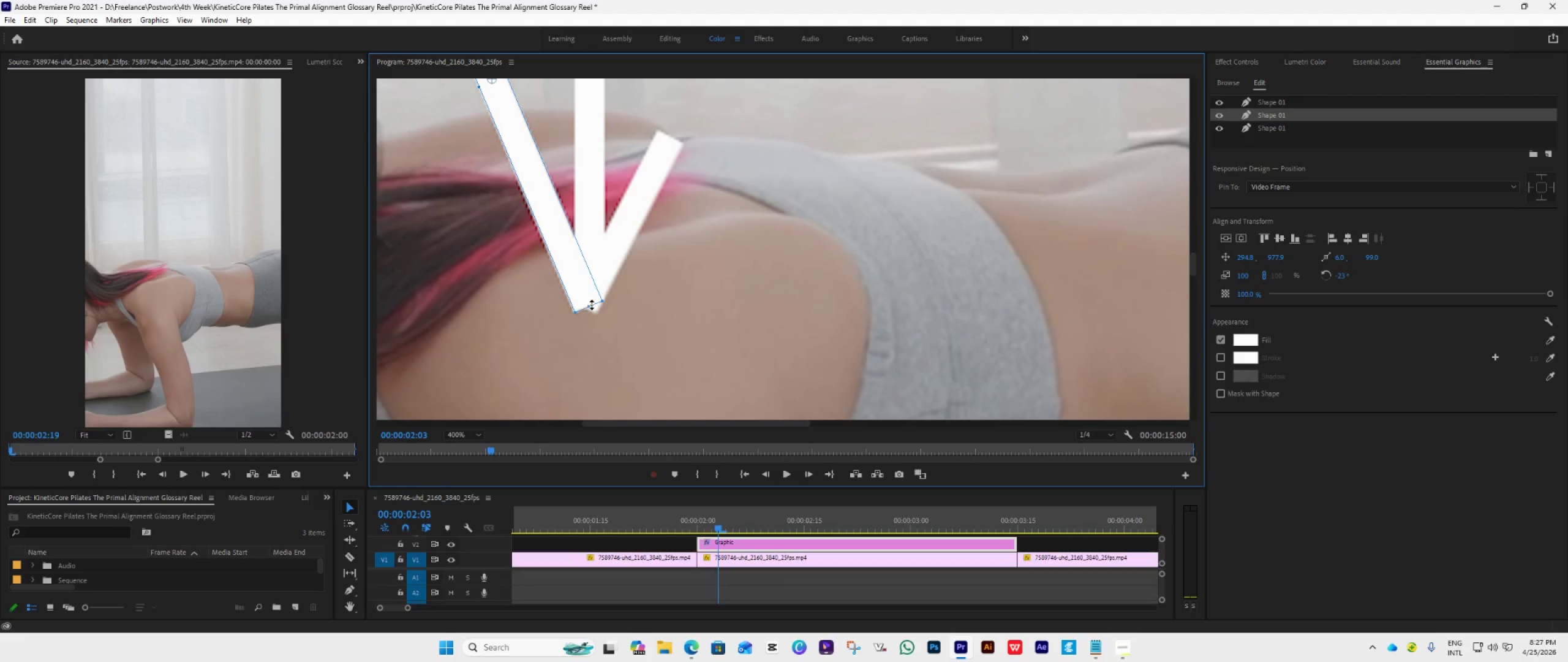 
scroll: coordinate [589, 283], scroll_direction: up, amount: 5.0
 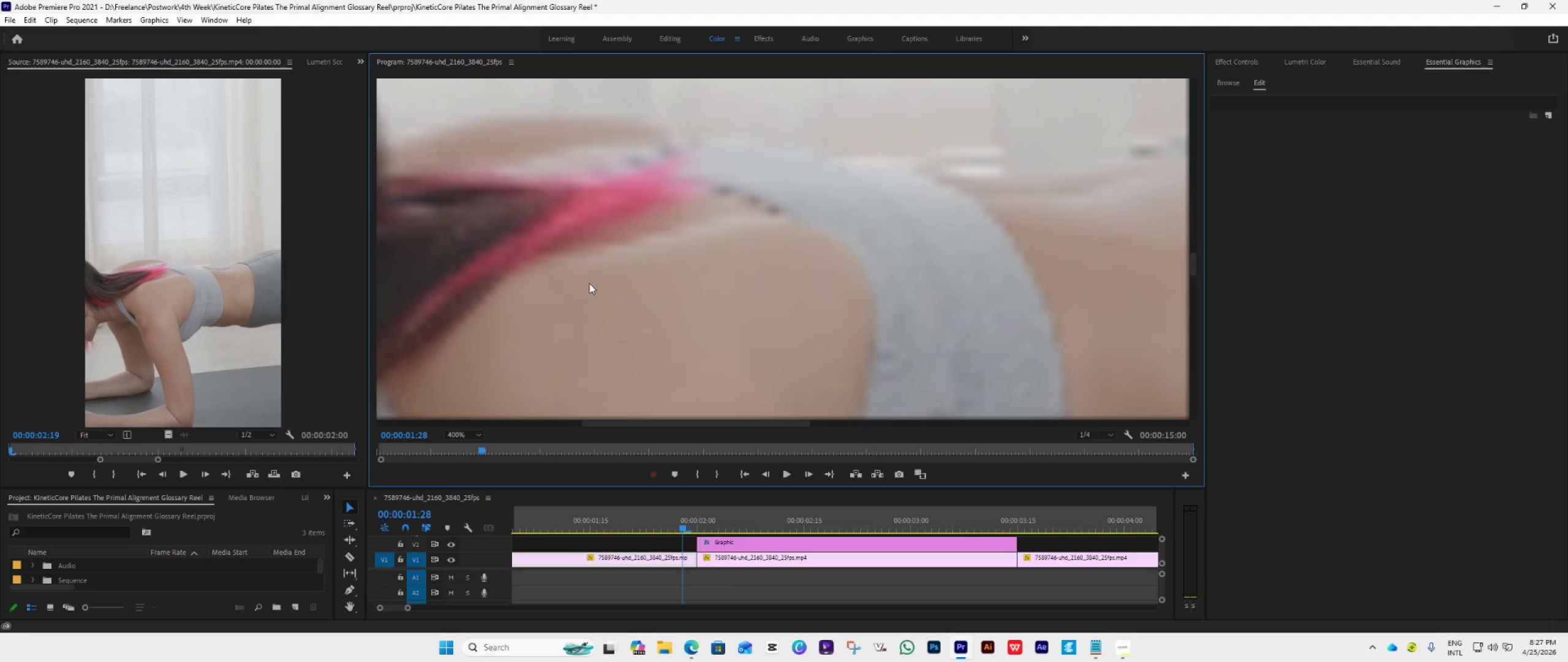 
scroll: coordinate [595, 281], scroll_direction: down, amount: 4.0
 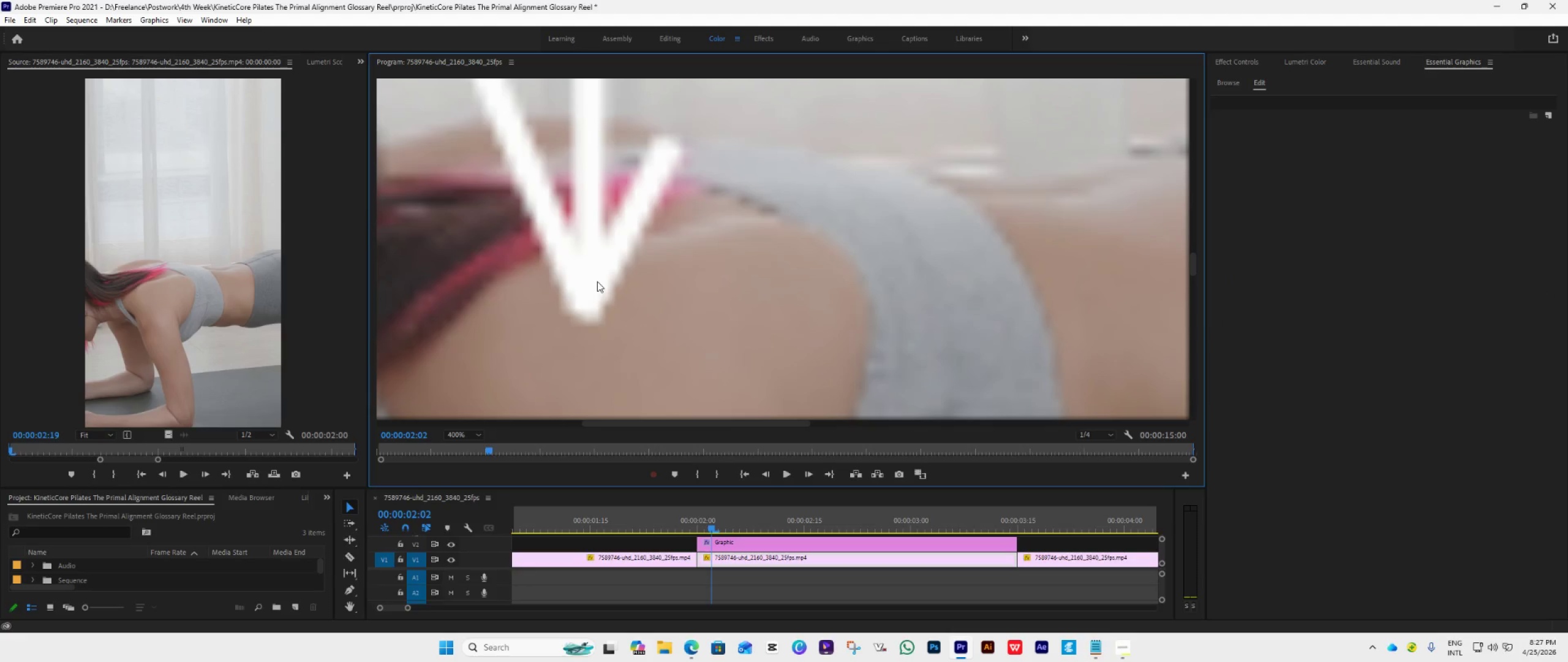 
hold_key(key=AltLeft, duration=0.75)
scroll: coordinate [597, 281], scroll_direction: down, amount: 2.0
 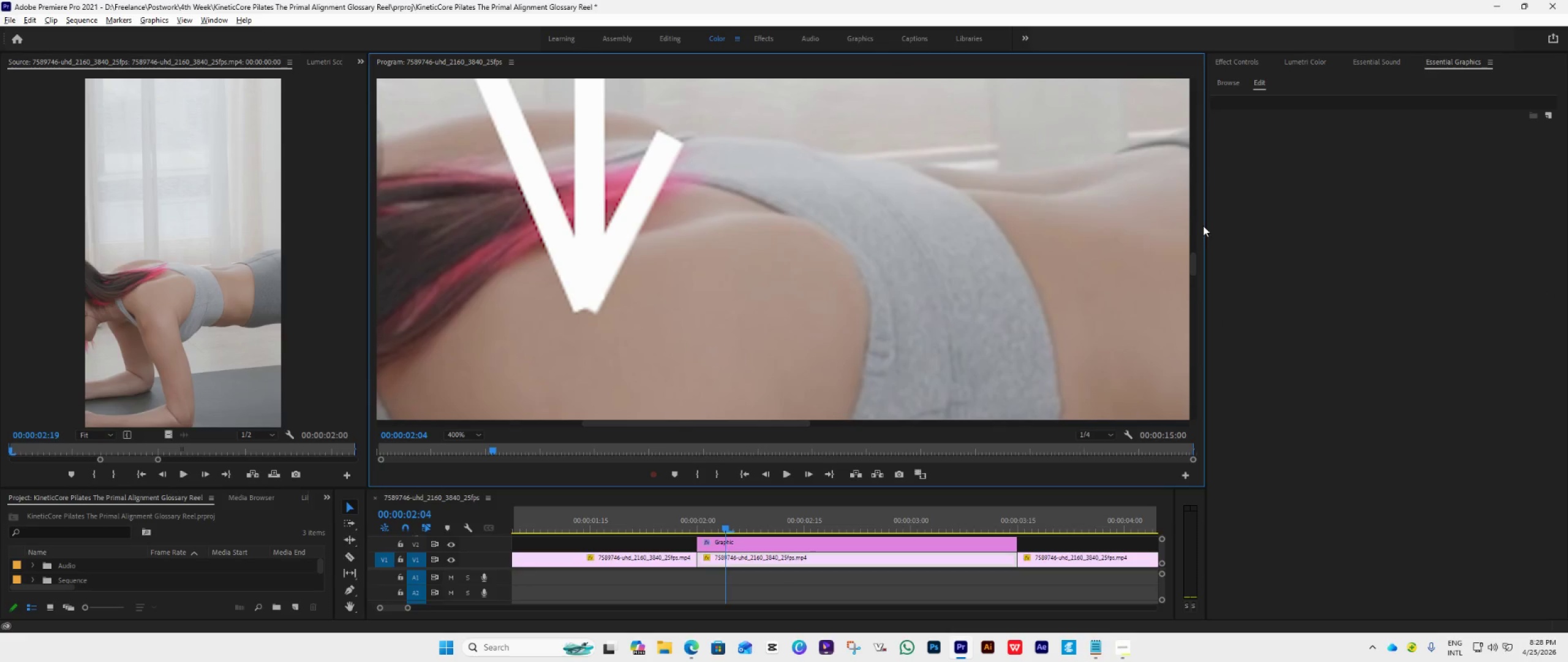 
left_click_drag(start_coordinate=[1196, 261], to_coordinate=[1199, 235])
 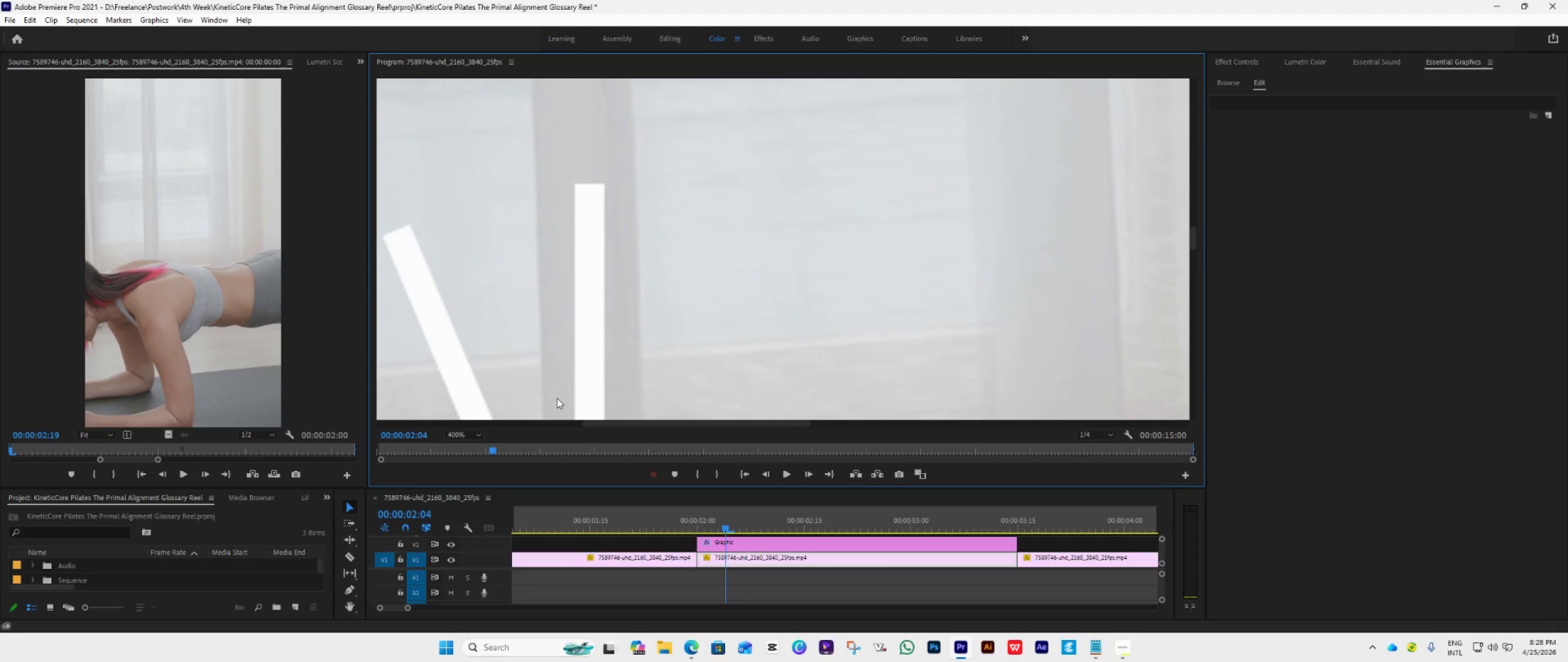 
double_click([446, 362])
 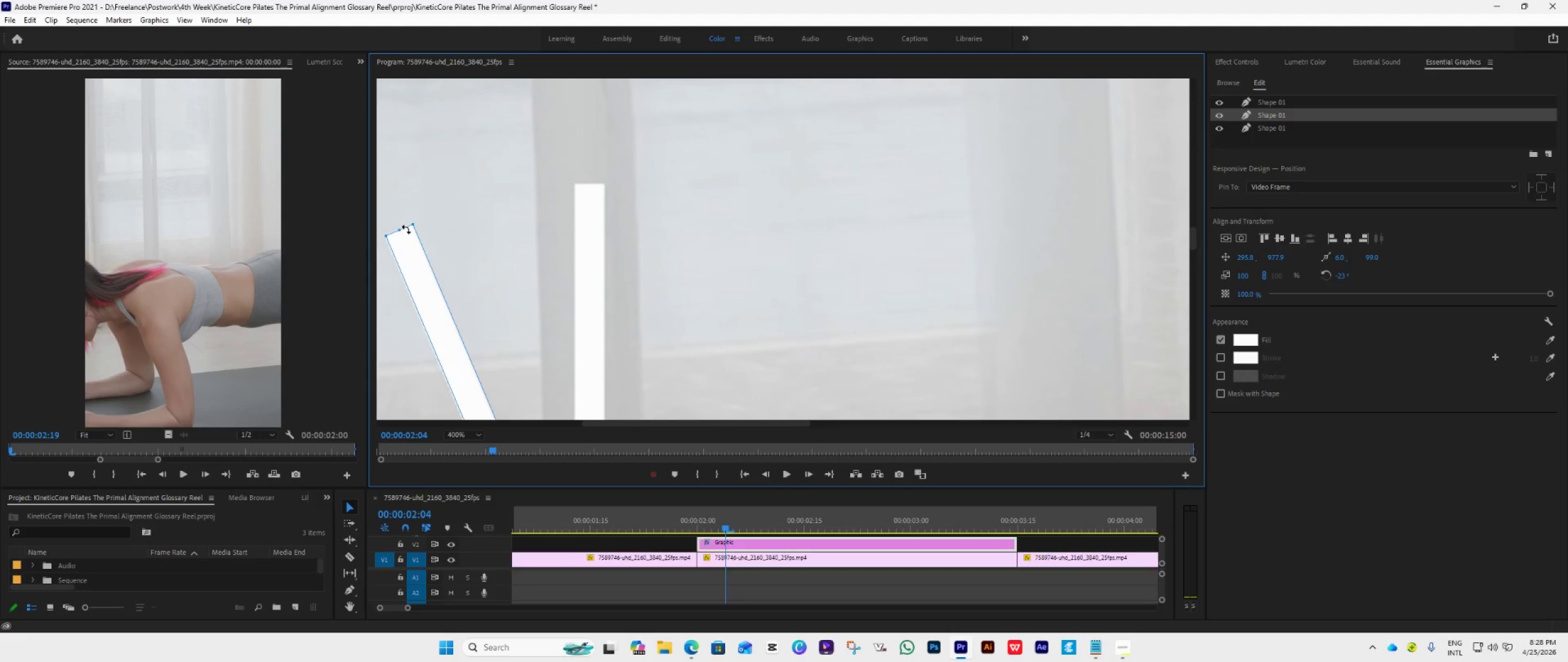 
left_click_drag(start_coordinate=[397, 230], to_coordinate=[454, 416])
 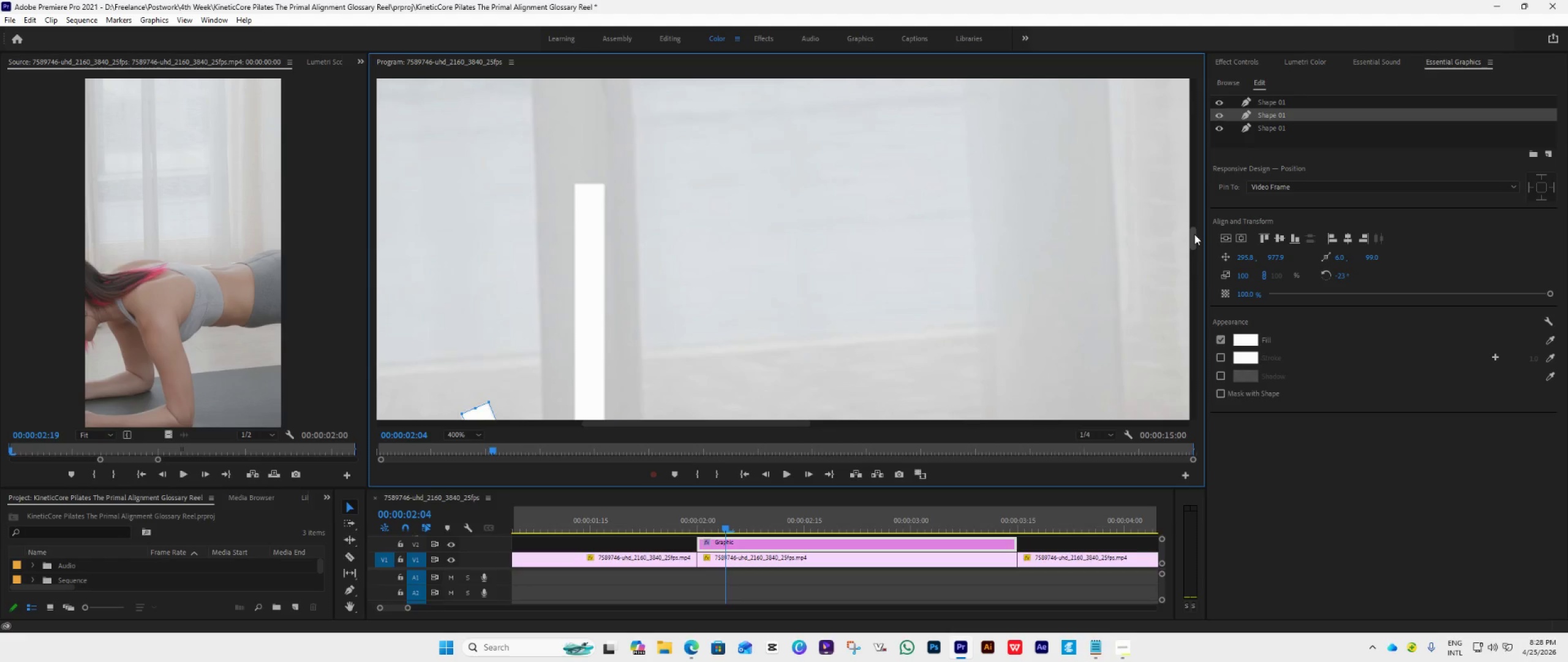 
left_click_drag(start_coordinate=[1194, 234], to_coordinate=[1204, 254])
 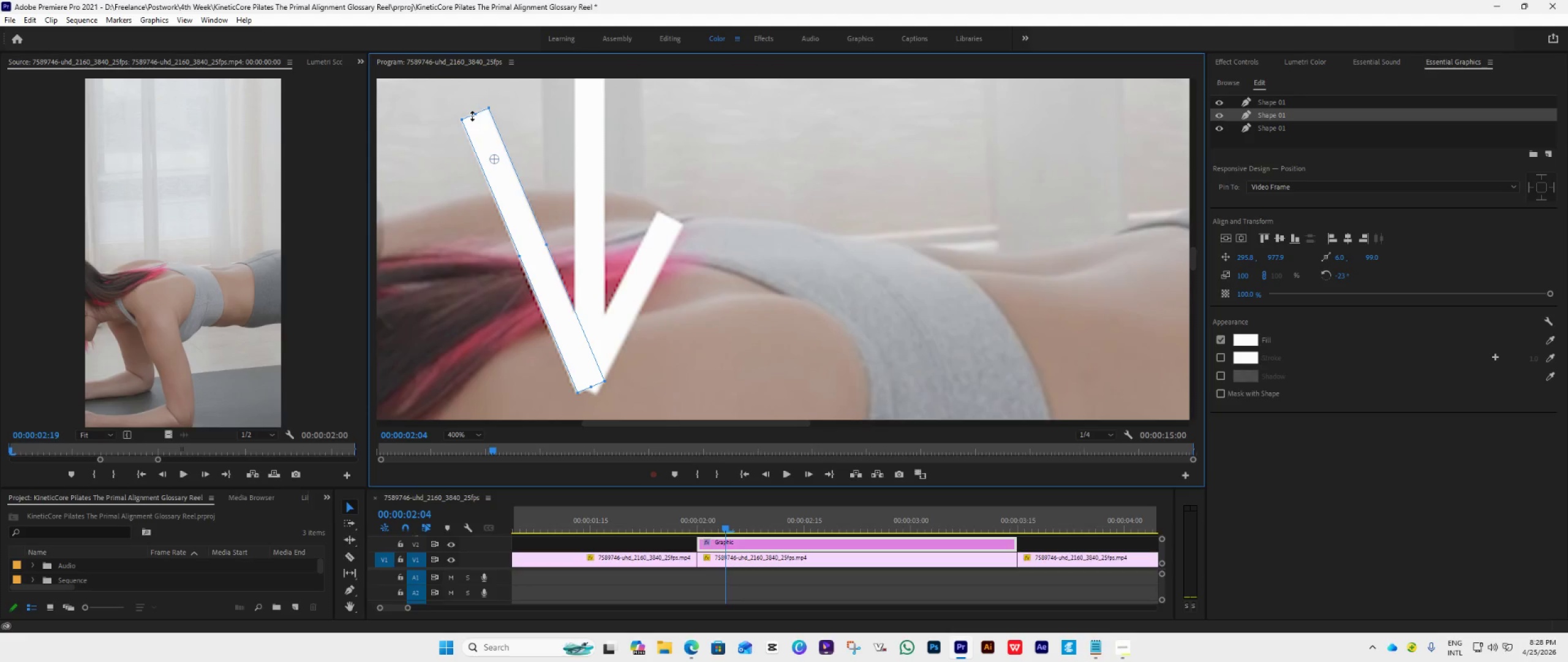 
left_click_drag(start_coordinate=[474, 115], to_coordinate=[538, 214])
 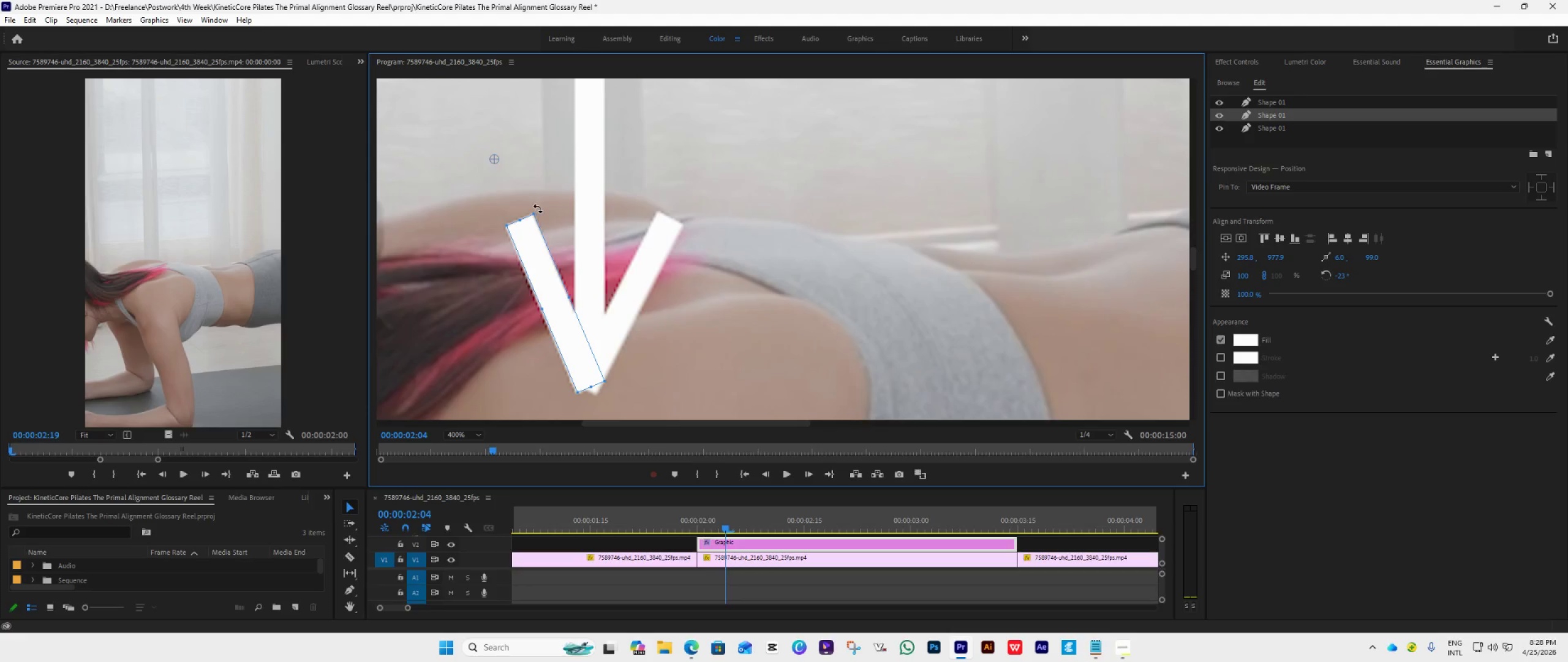 
left_click_drag(start_coordinate=[539, 209], to_coordinate=[530, 202])
 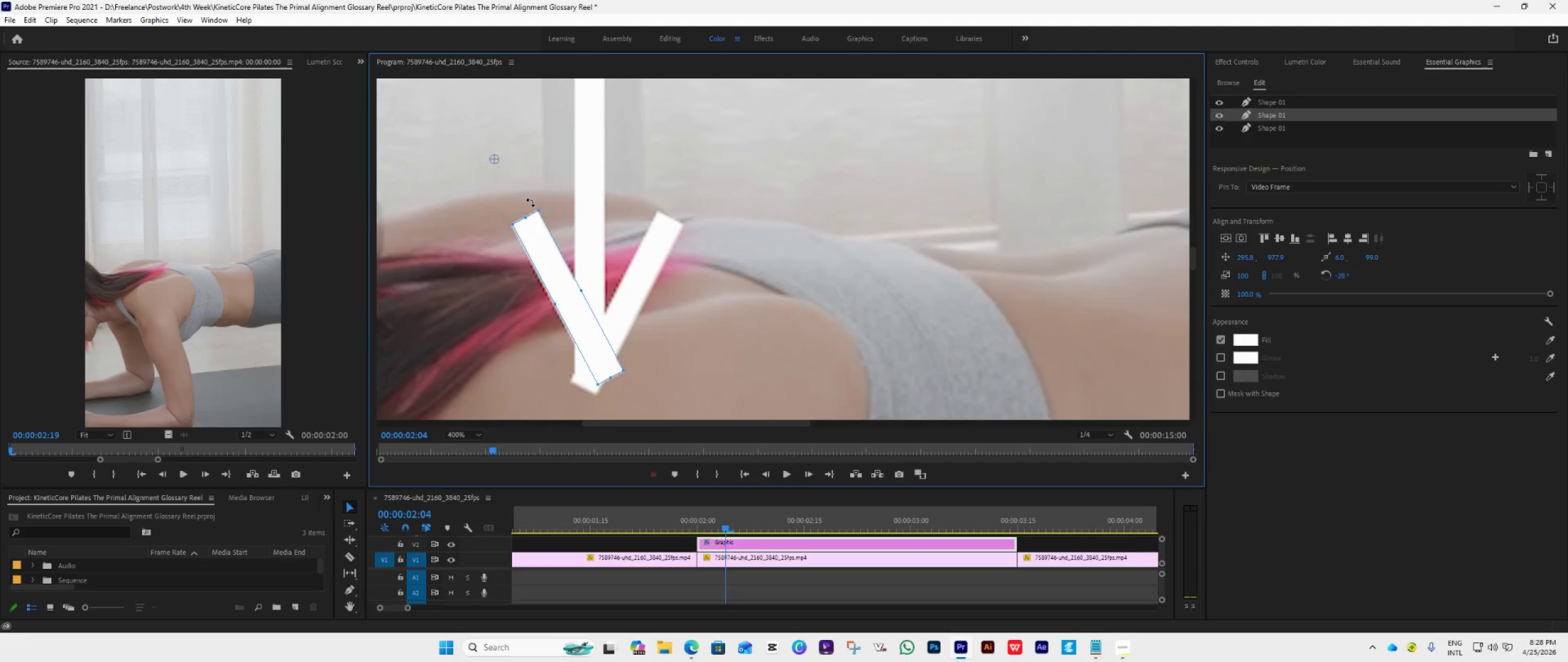 
key(Control+Z)
 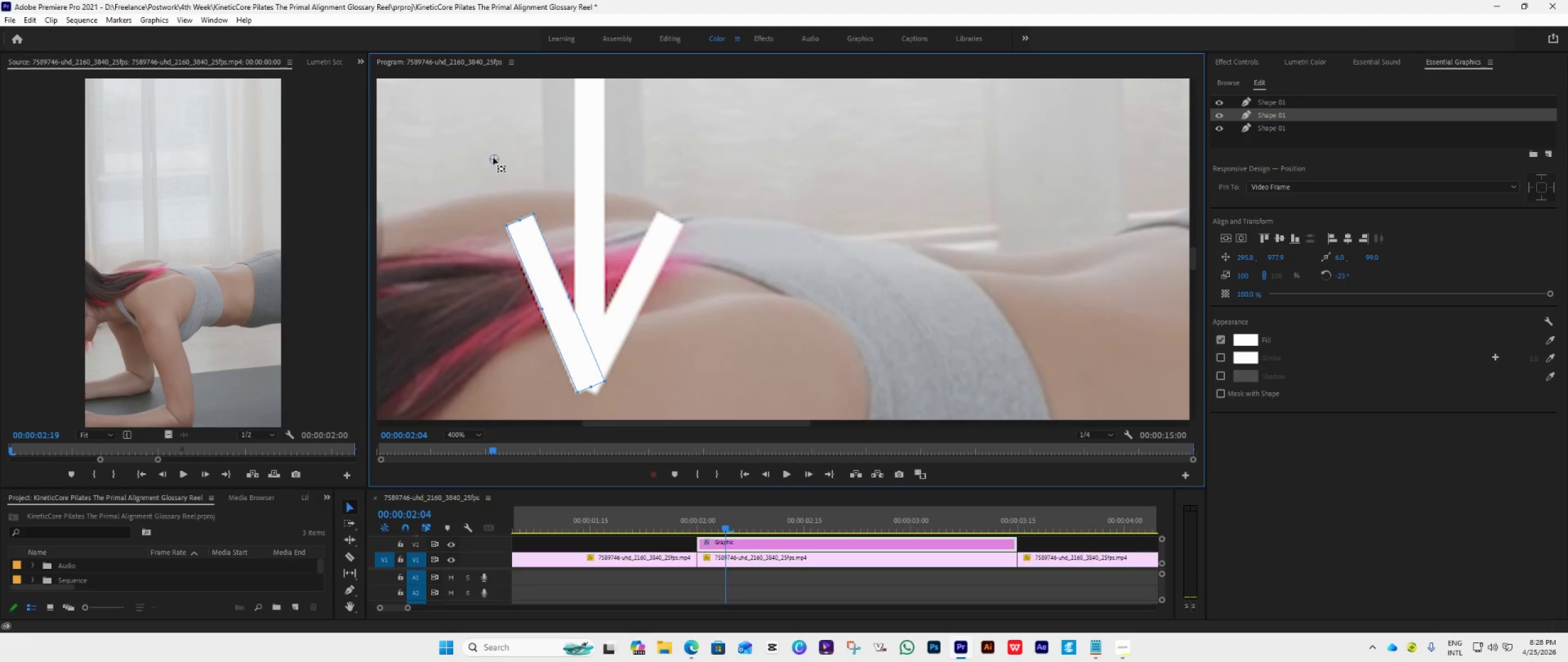 
left_click_drag(start_coordinate=[493, 159], to_coordinate=[491, 314])
 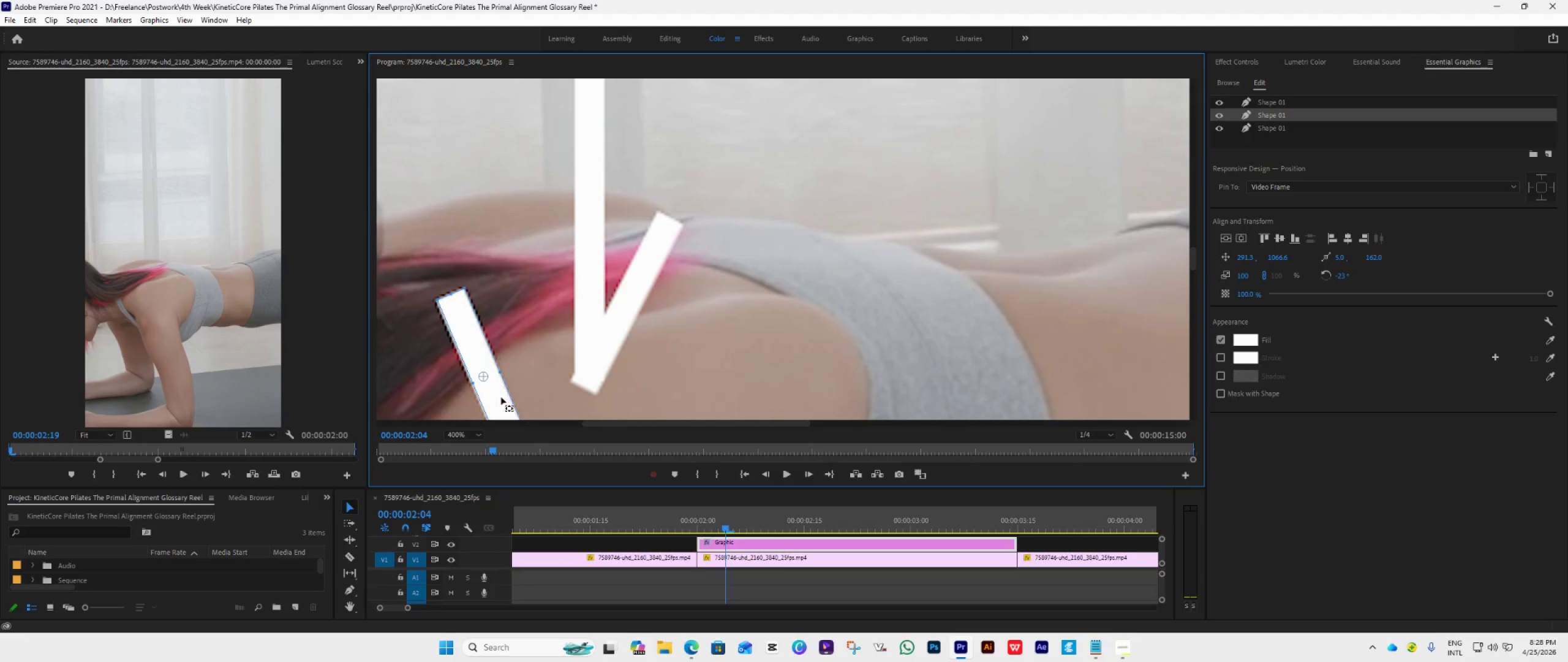 
left_click_drag(start_coordinate=[500, 404], to_coordinate=[568, 329])
 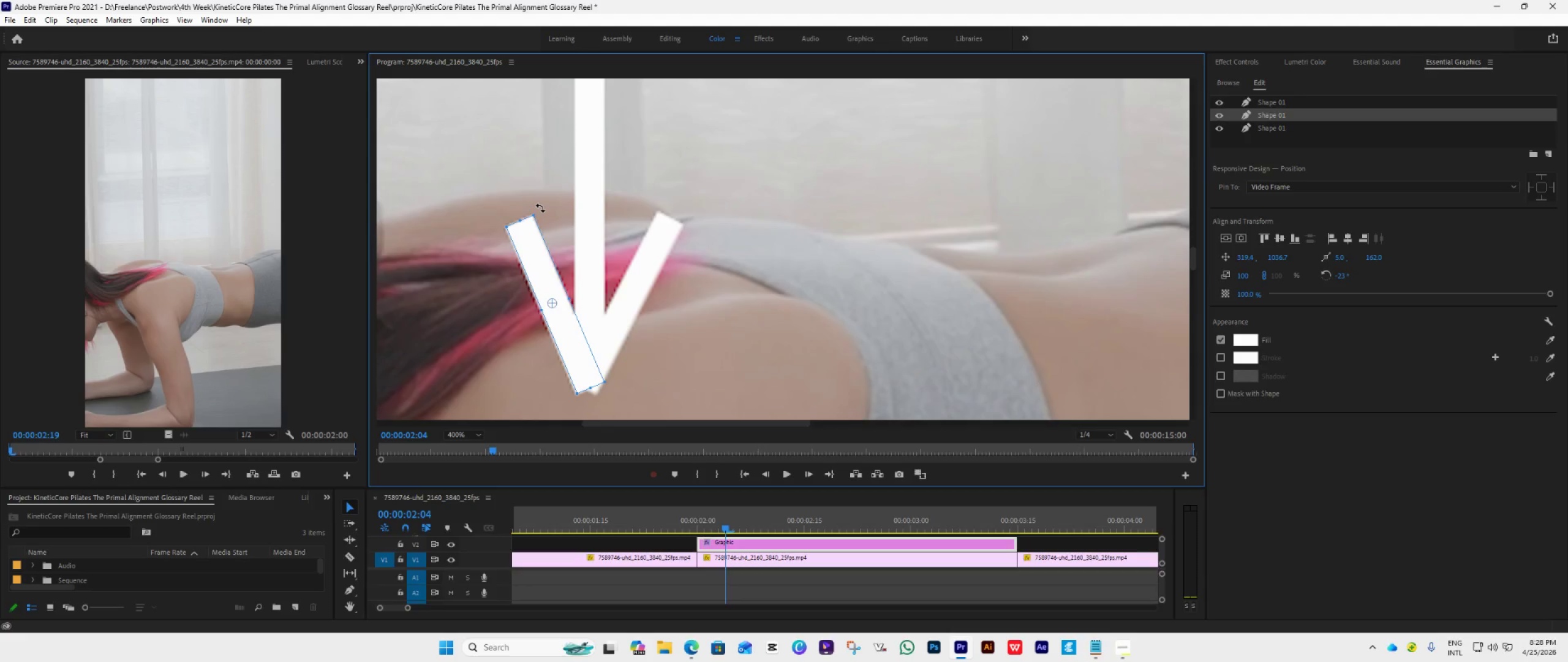 
left_click_drag(start_coordinate=[540, 208], to_coordinate=[513, 204])
 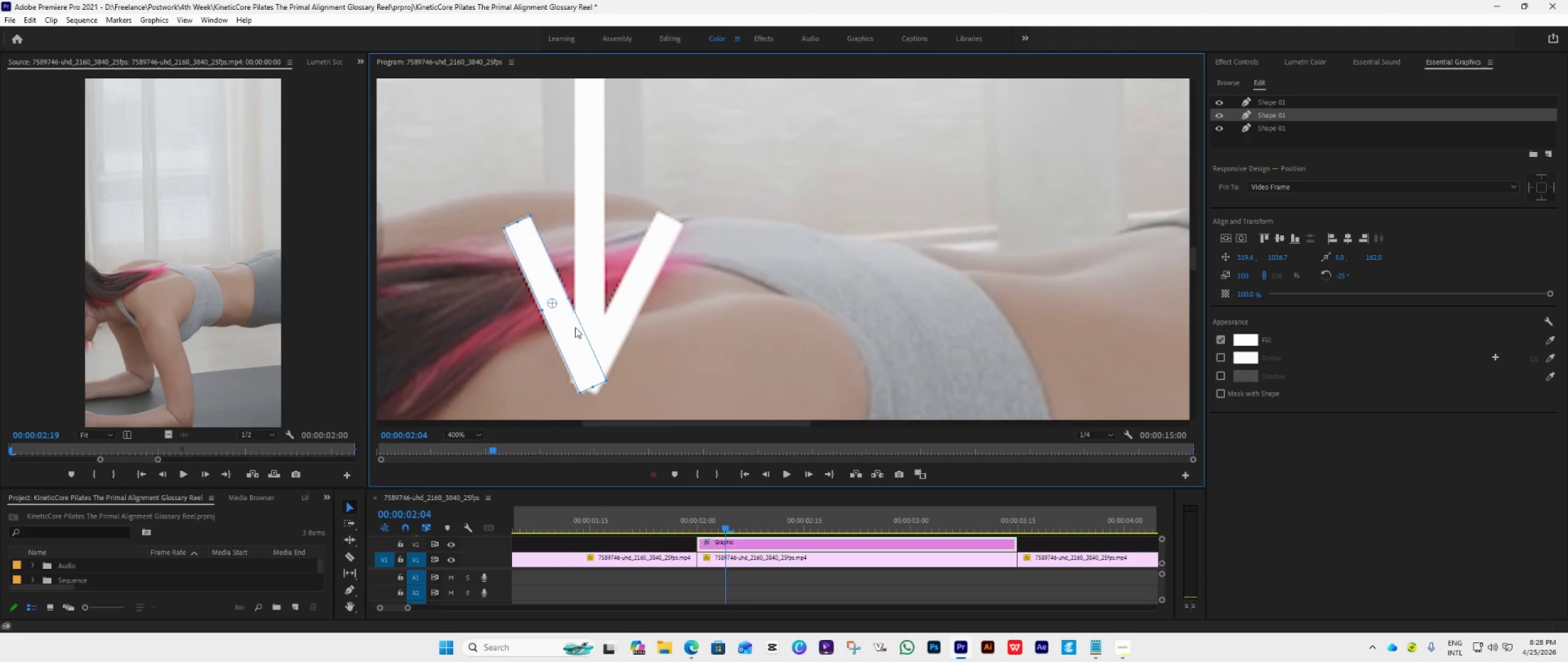 
left_click_drag(start_coordinate=[575, 329], to_coordinate=[570, 329])
 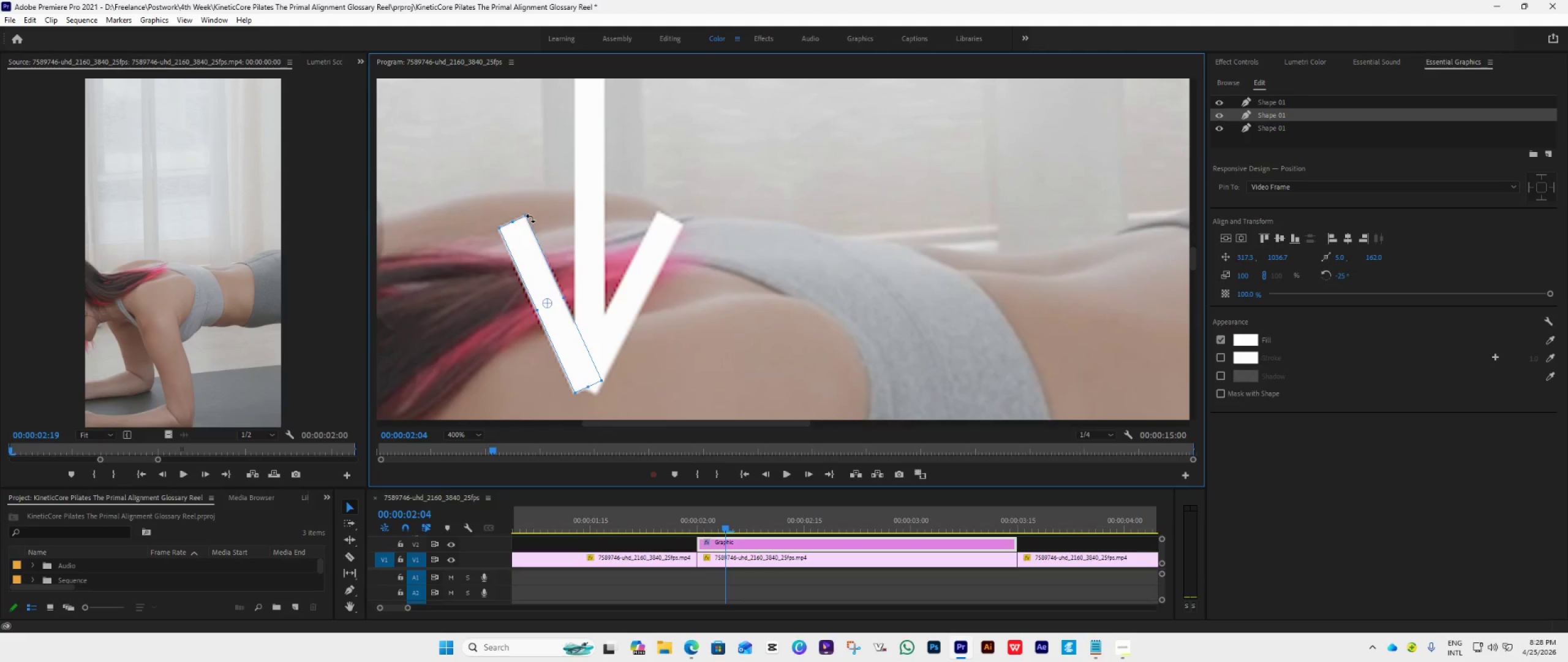 
left_click([805, 288])
 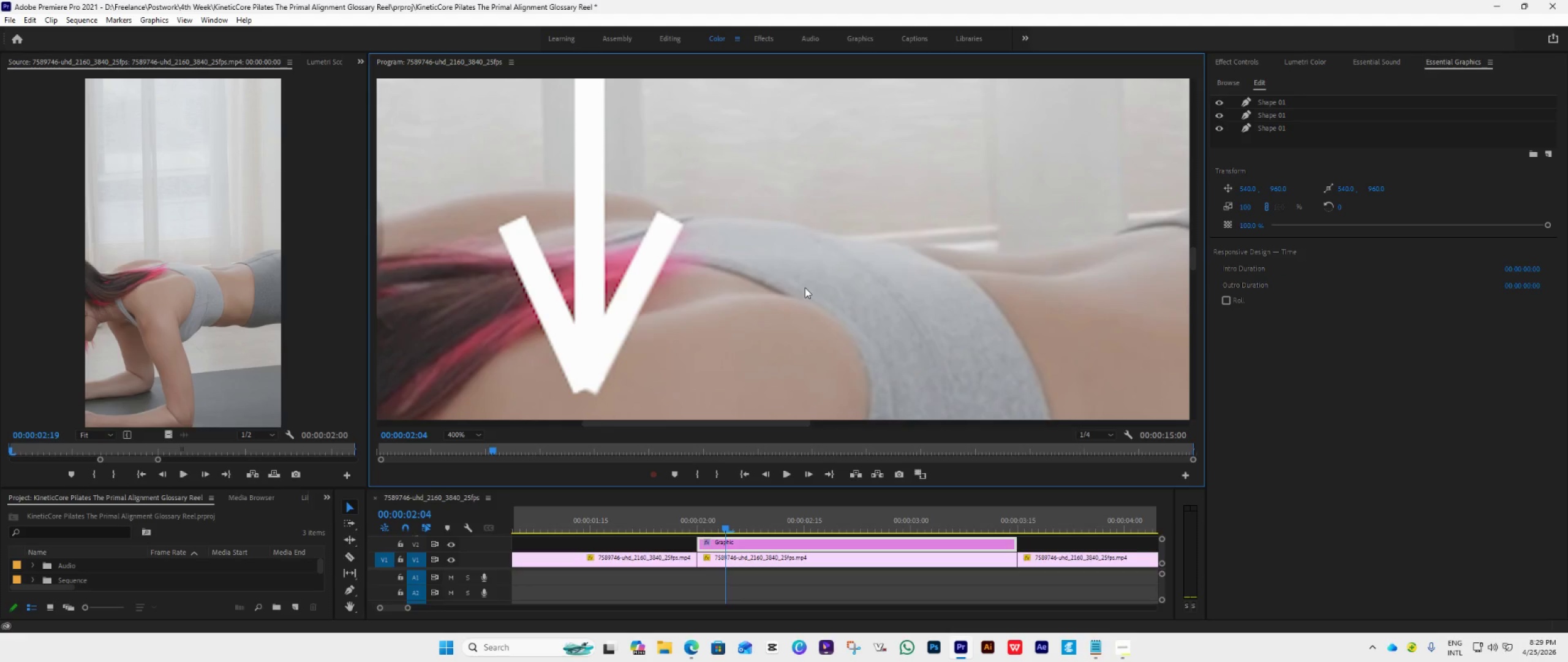 
wait(5.66)
 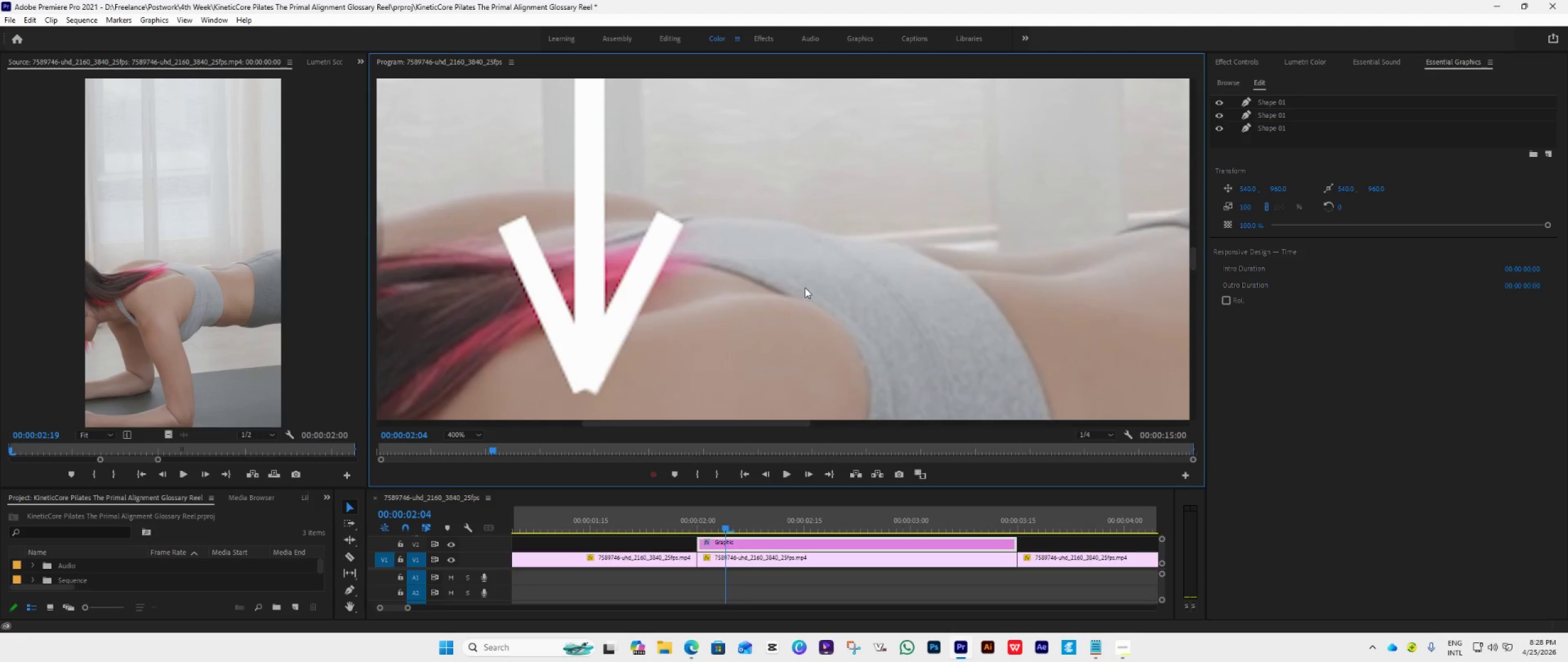 
hold_key(key=AltLeft, duration=1.2)
scroll: coordinate [796, 285], scroll_direction: down, amount: 6.0
 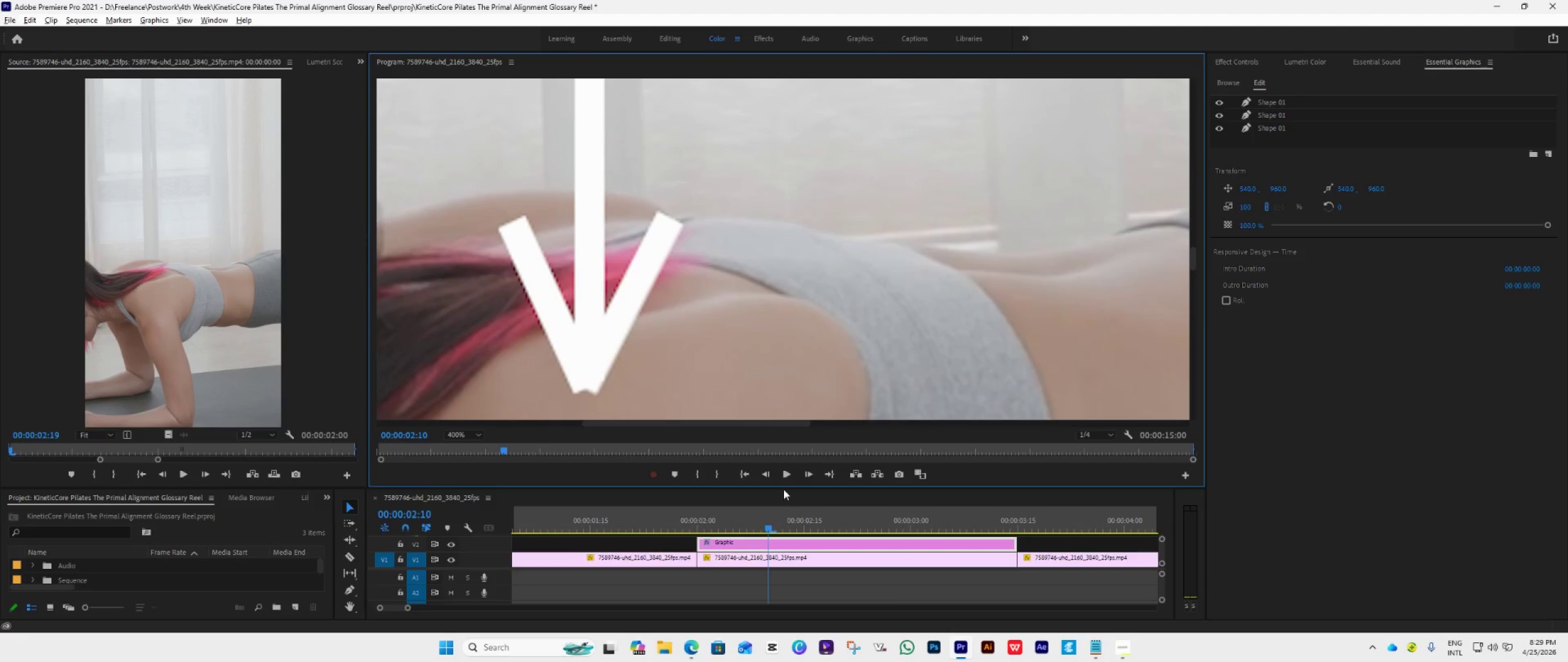 
wait(6.52)
 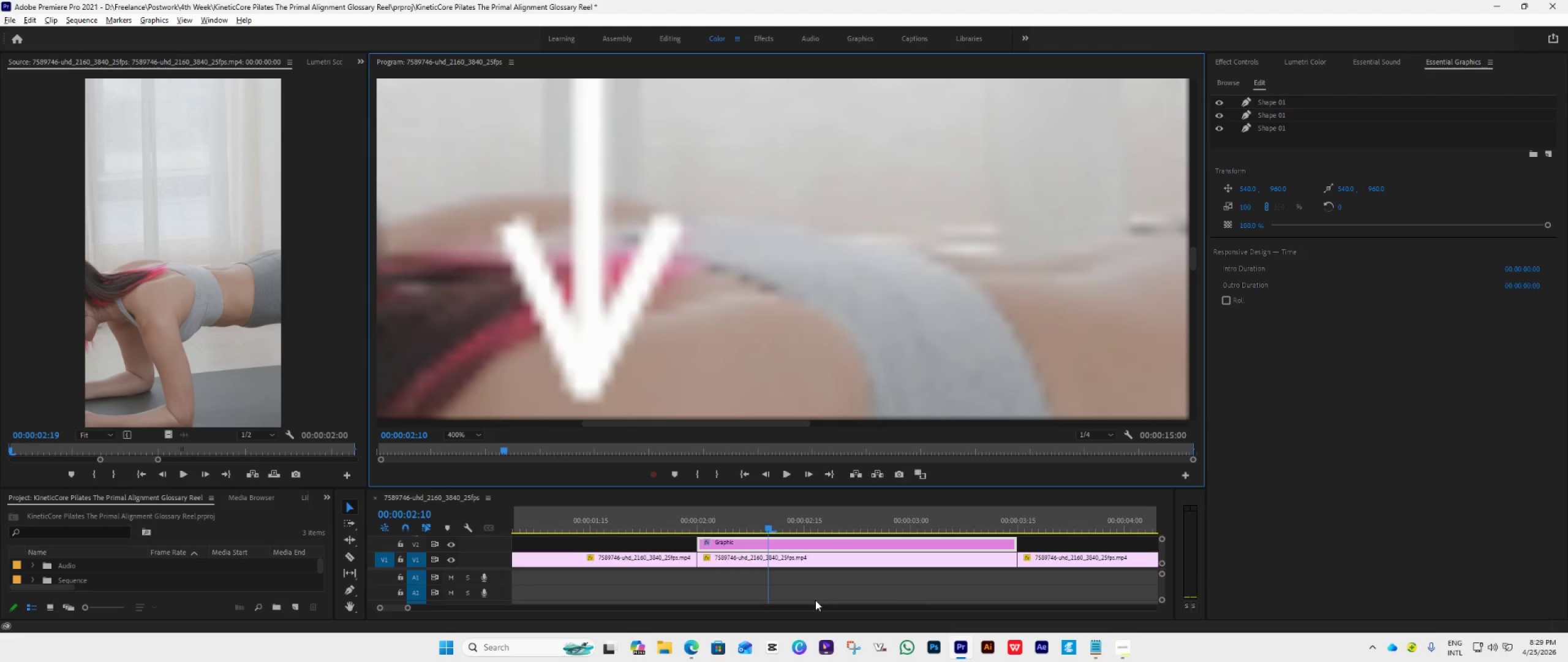 
left_click([789, 546])
 